 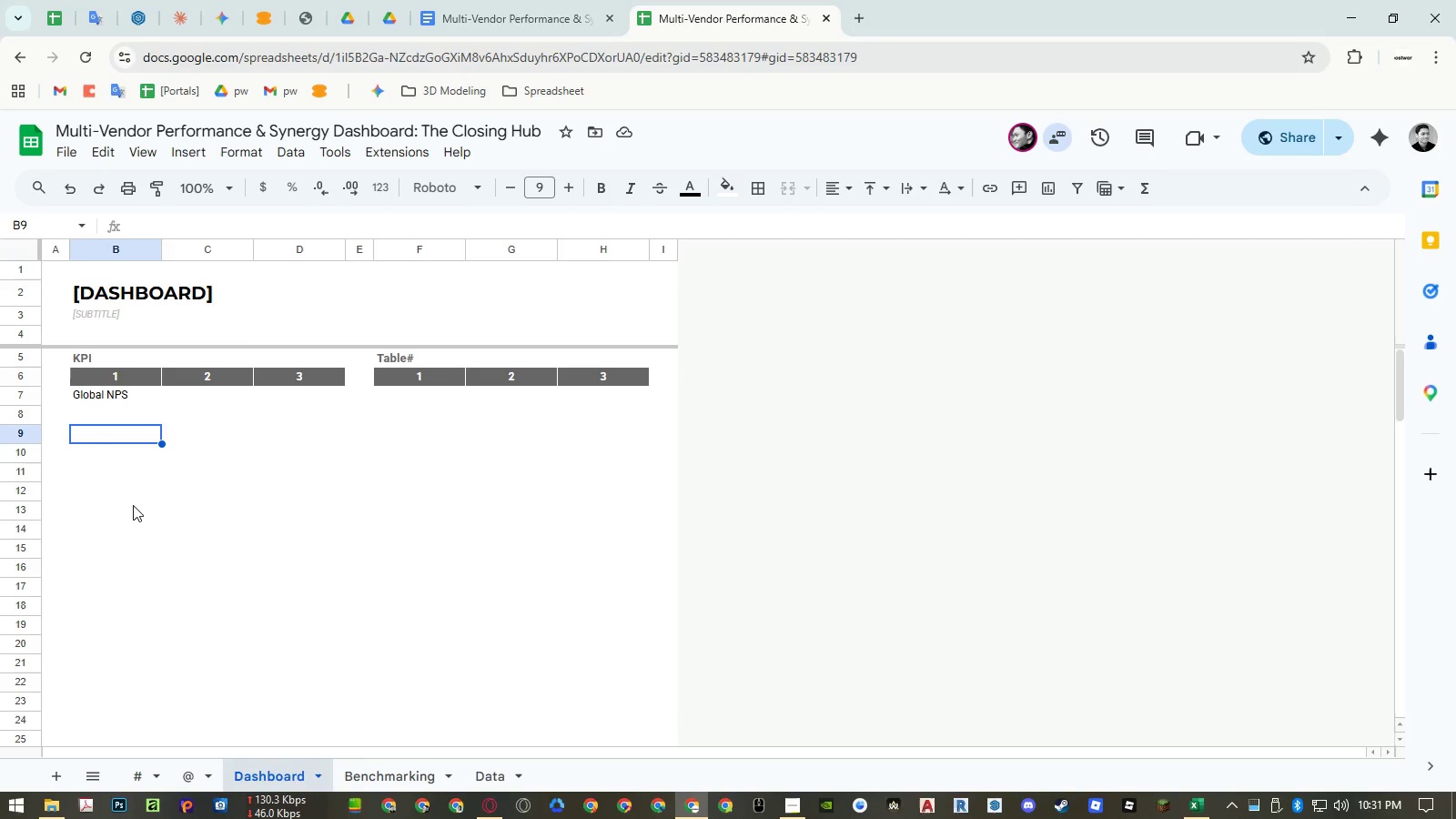 
key(Control+ControlLeft)
 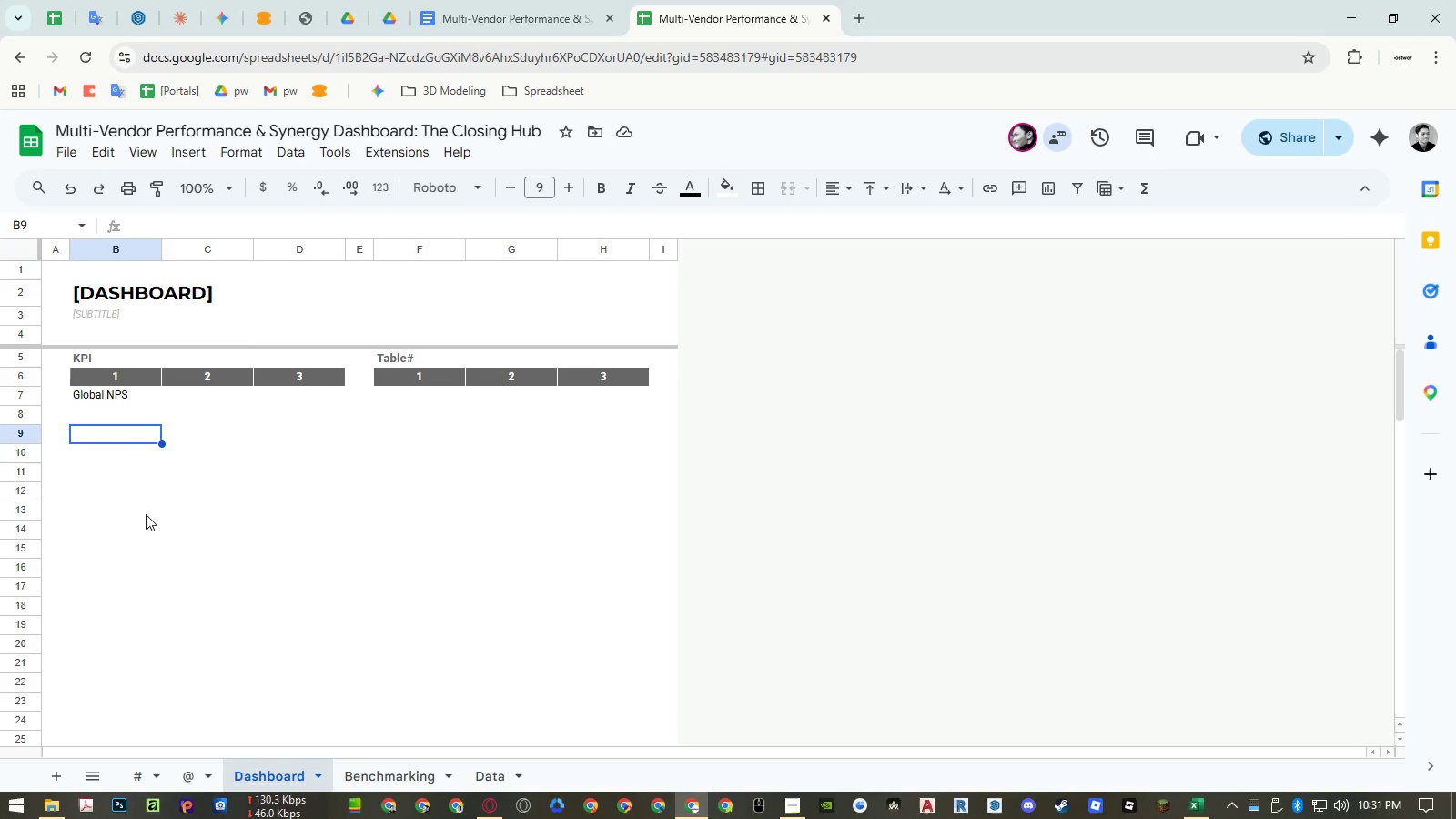 
key(Control+Shift+ShiftLeft)
 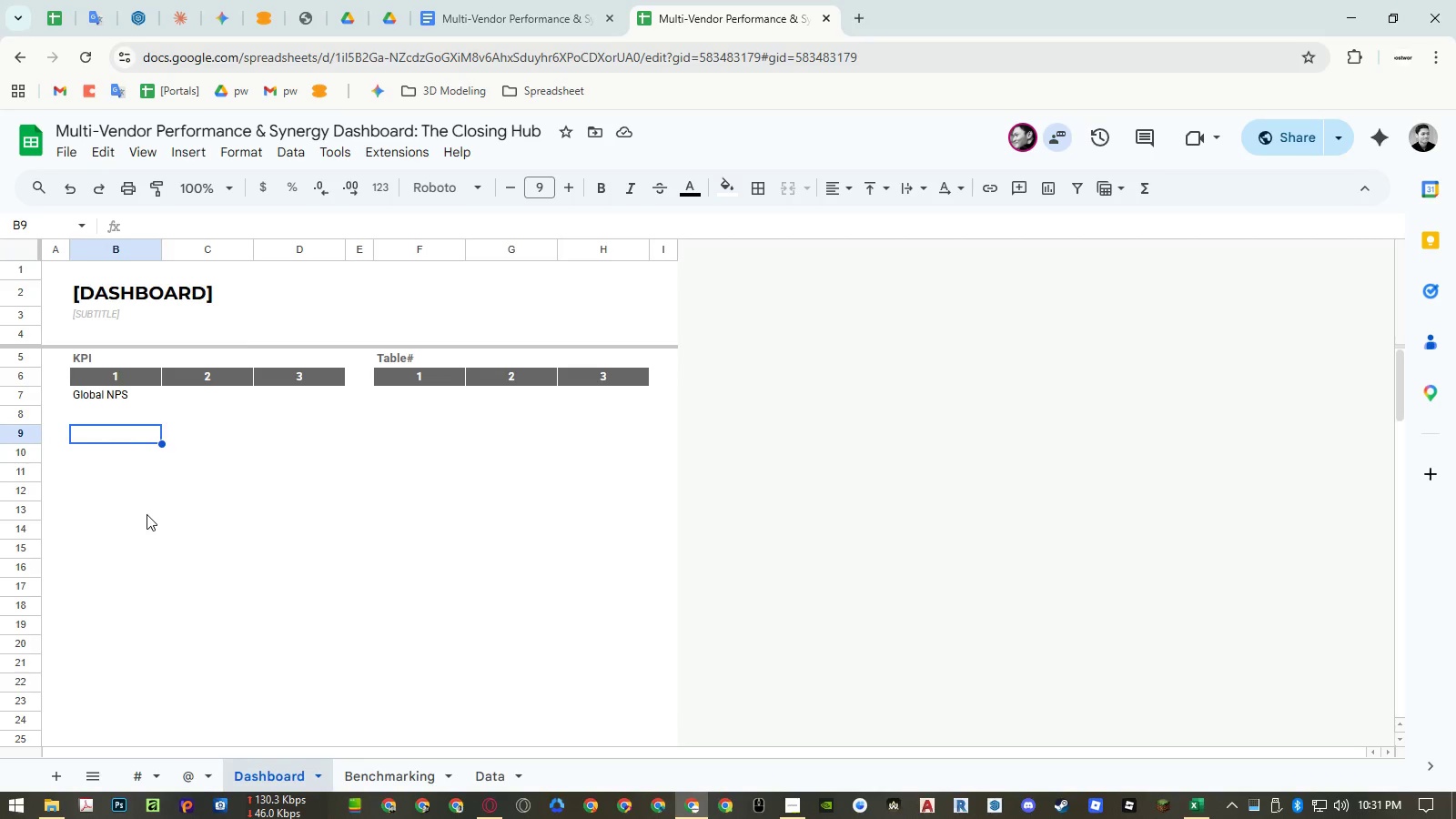 
key(Control+Shift+V)
 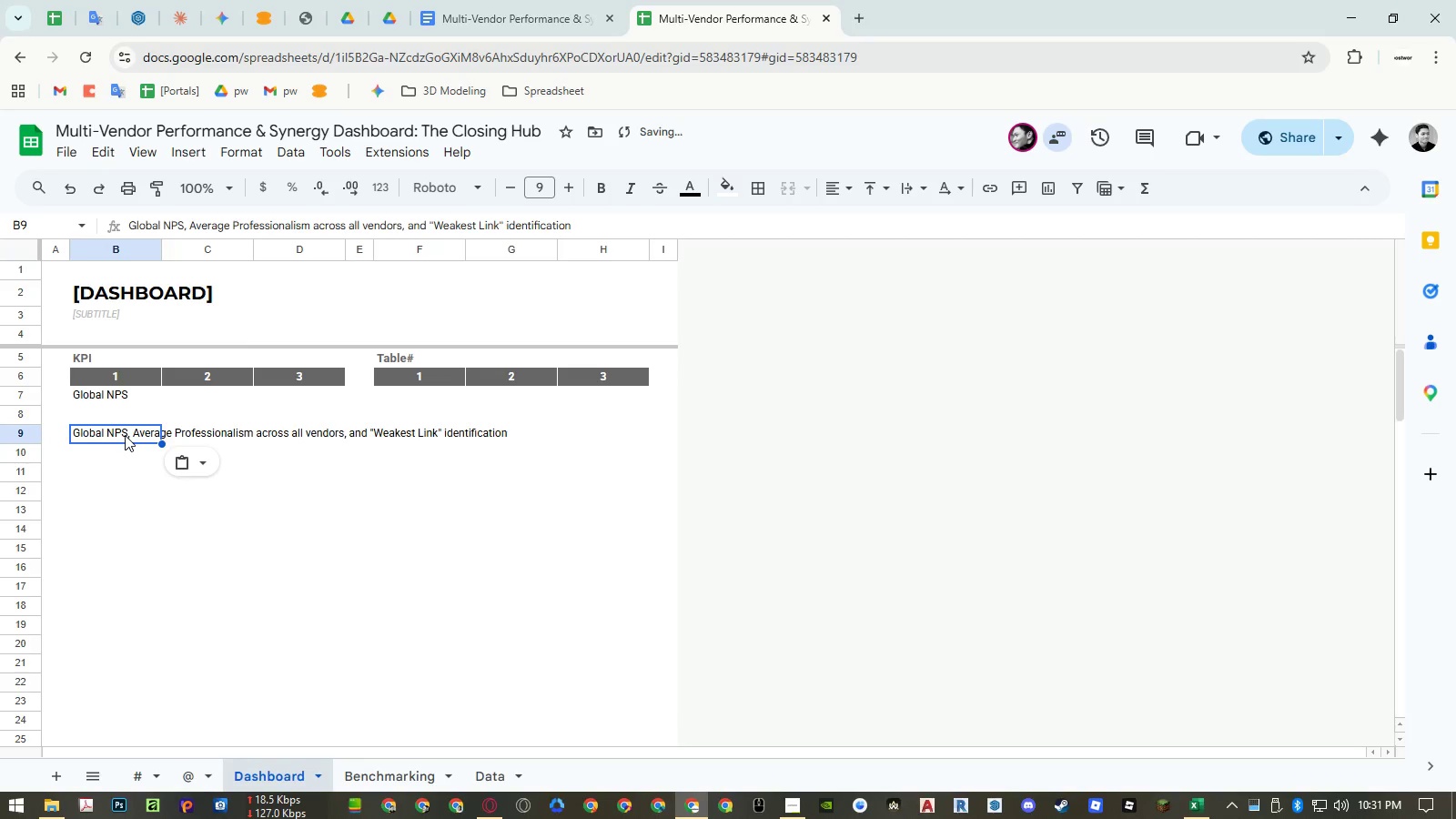 
double_click([125, 435])
 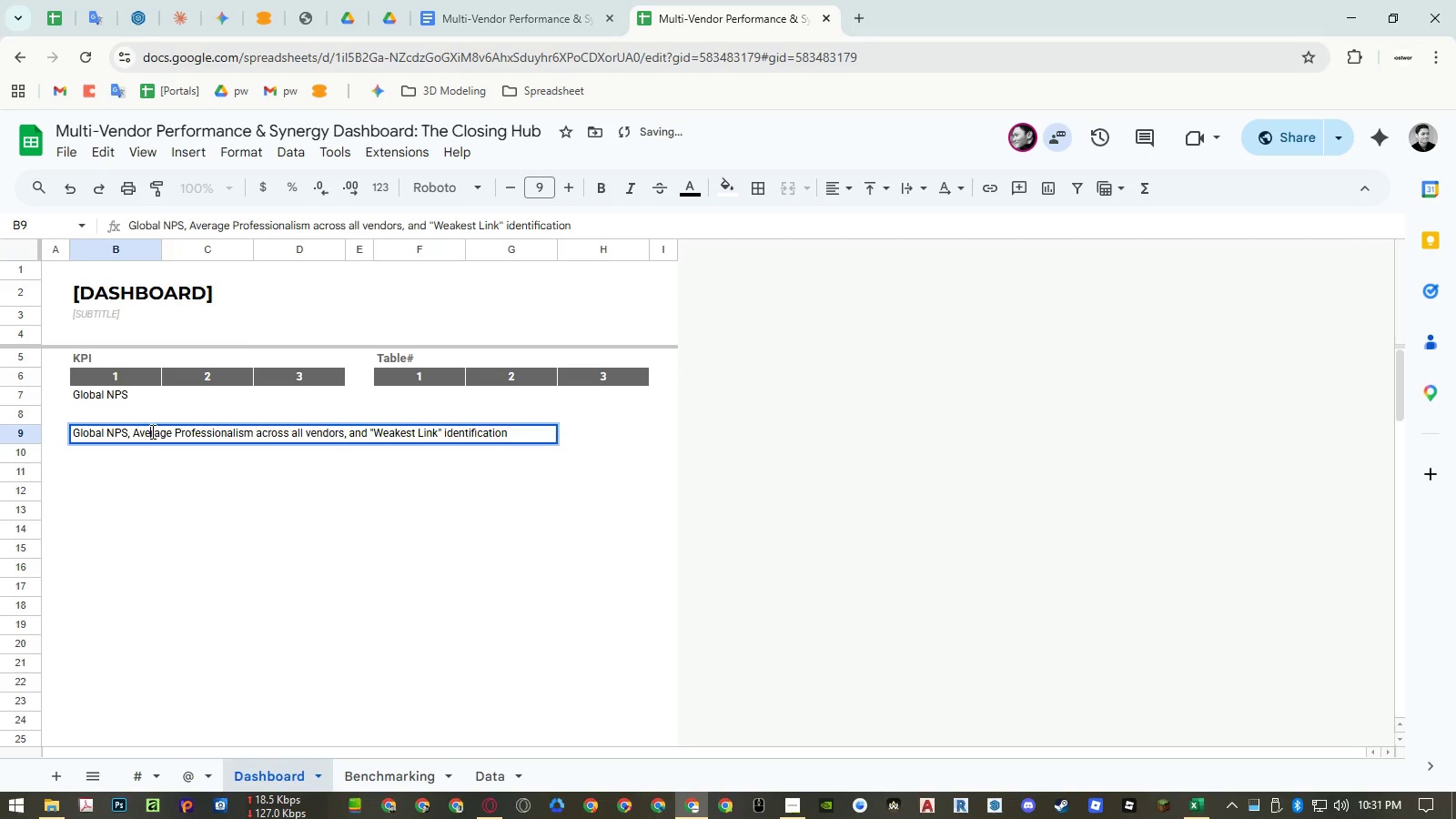 
triple_click([151, 431])
 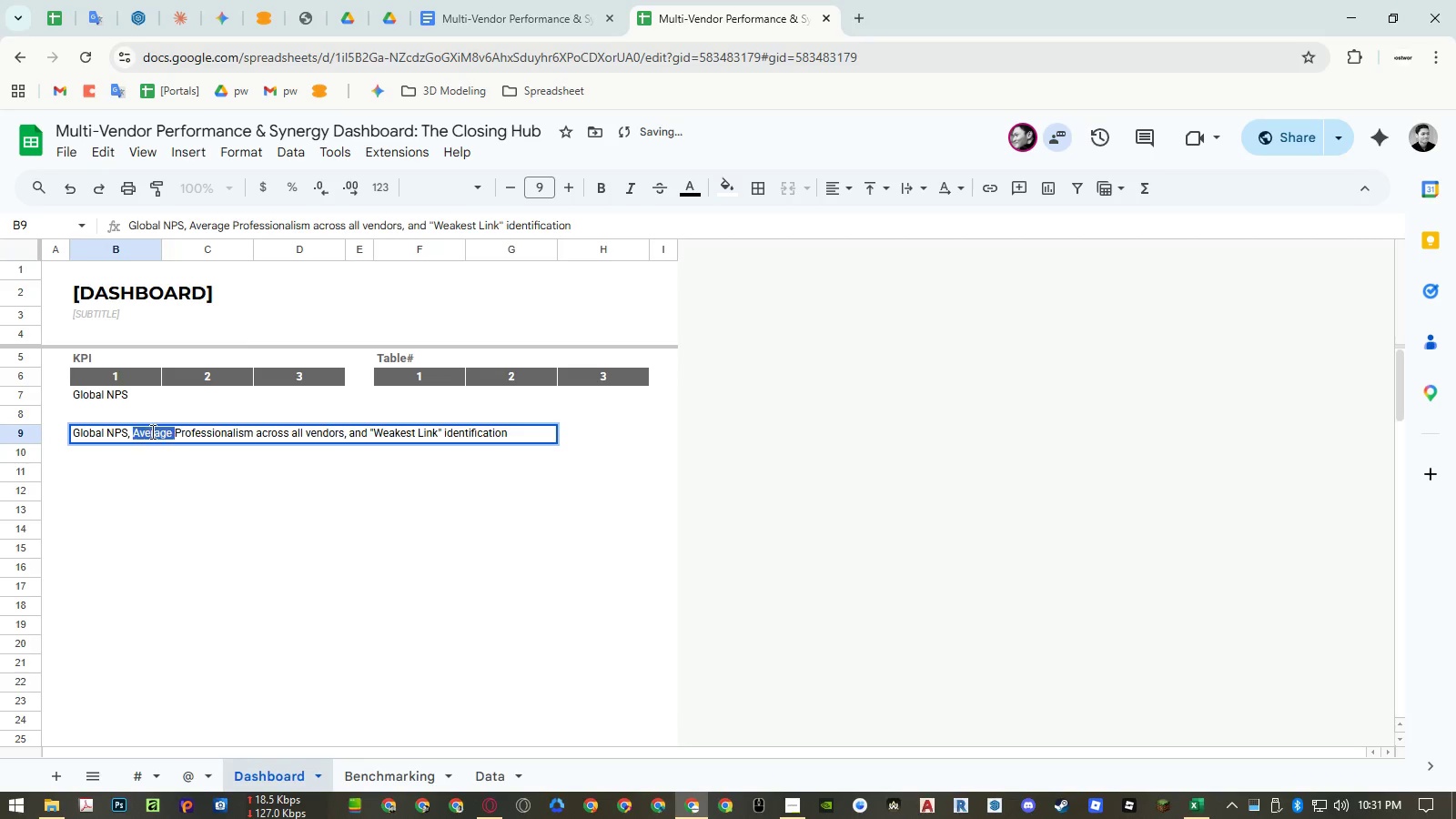 
left_click_drag(start_coordinate=[151, 431], to_coordinate=[217, 431])
 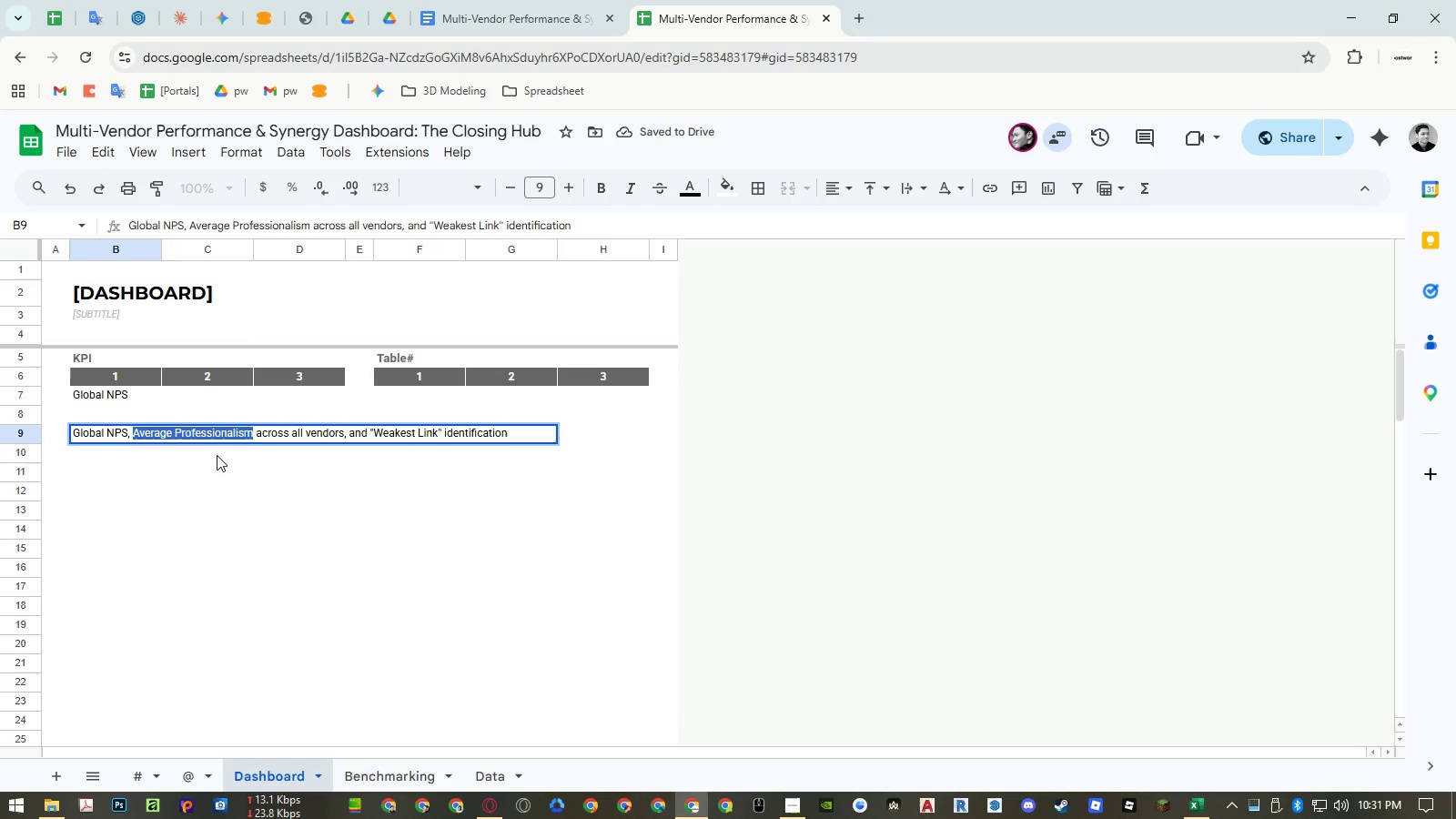 
key(Control+ControlLeft)
 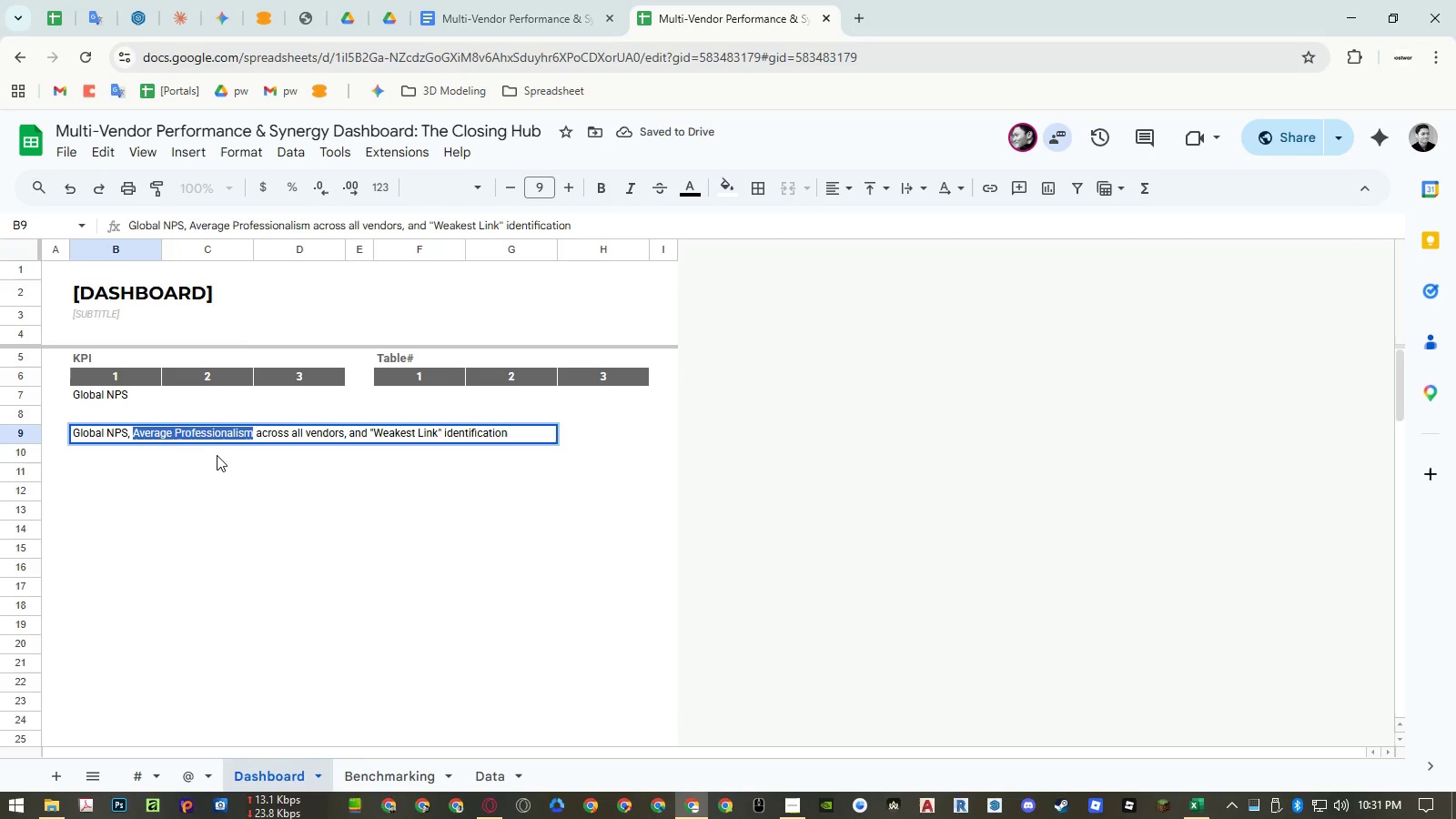 
key(Control+C)
 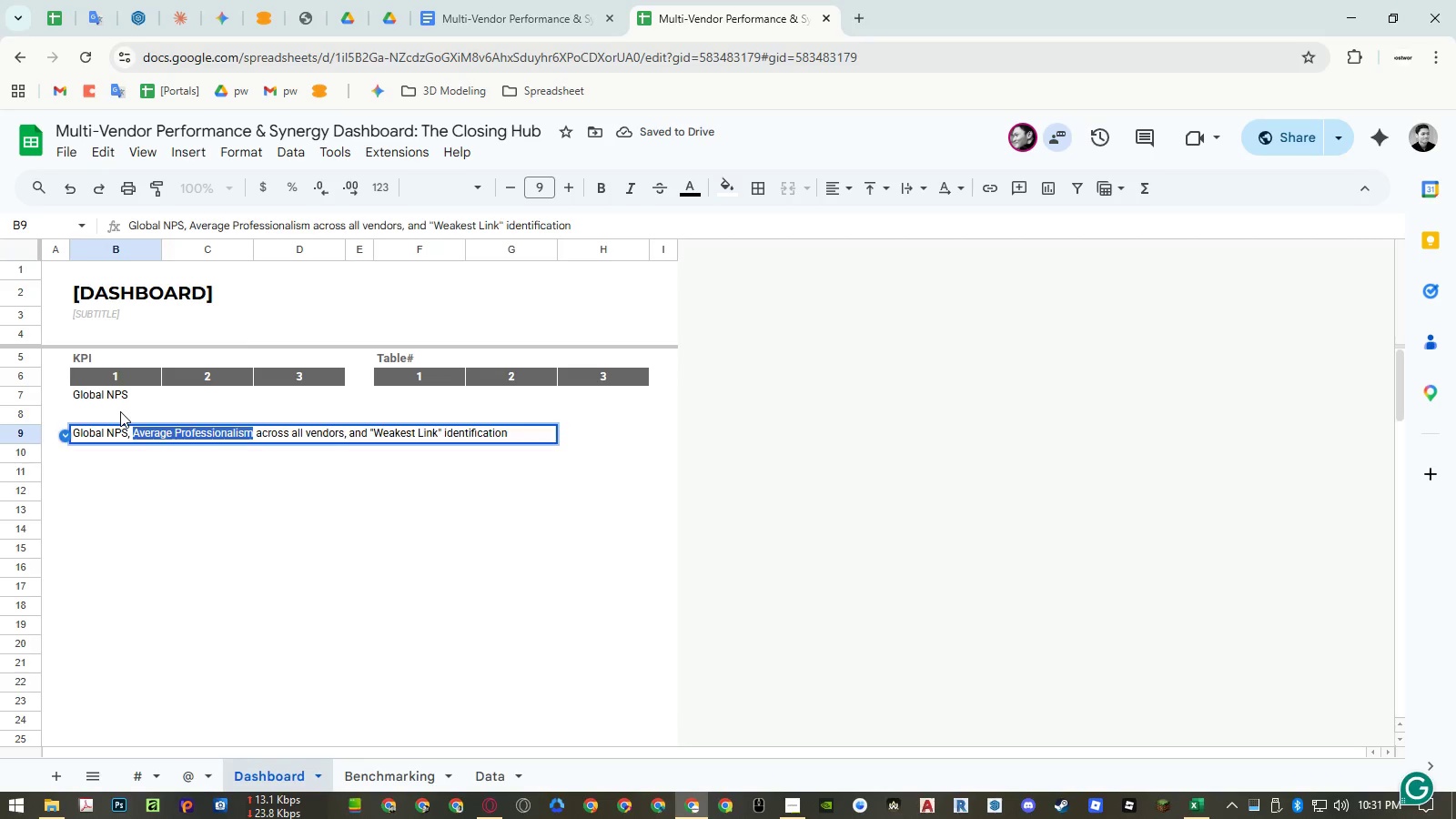 
double_click([120, 411])
 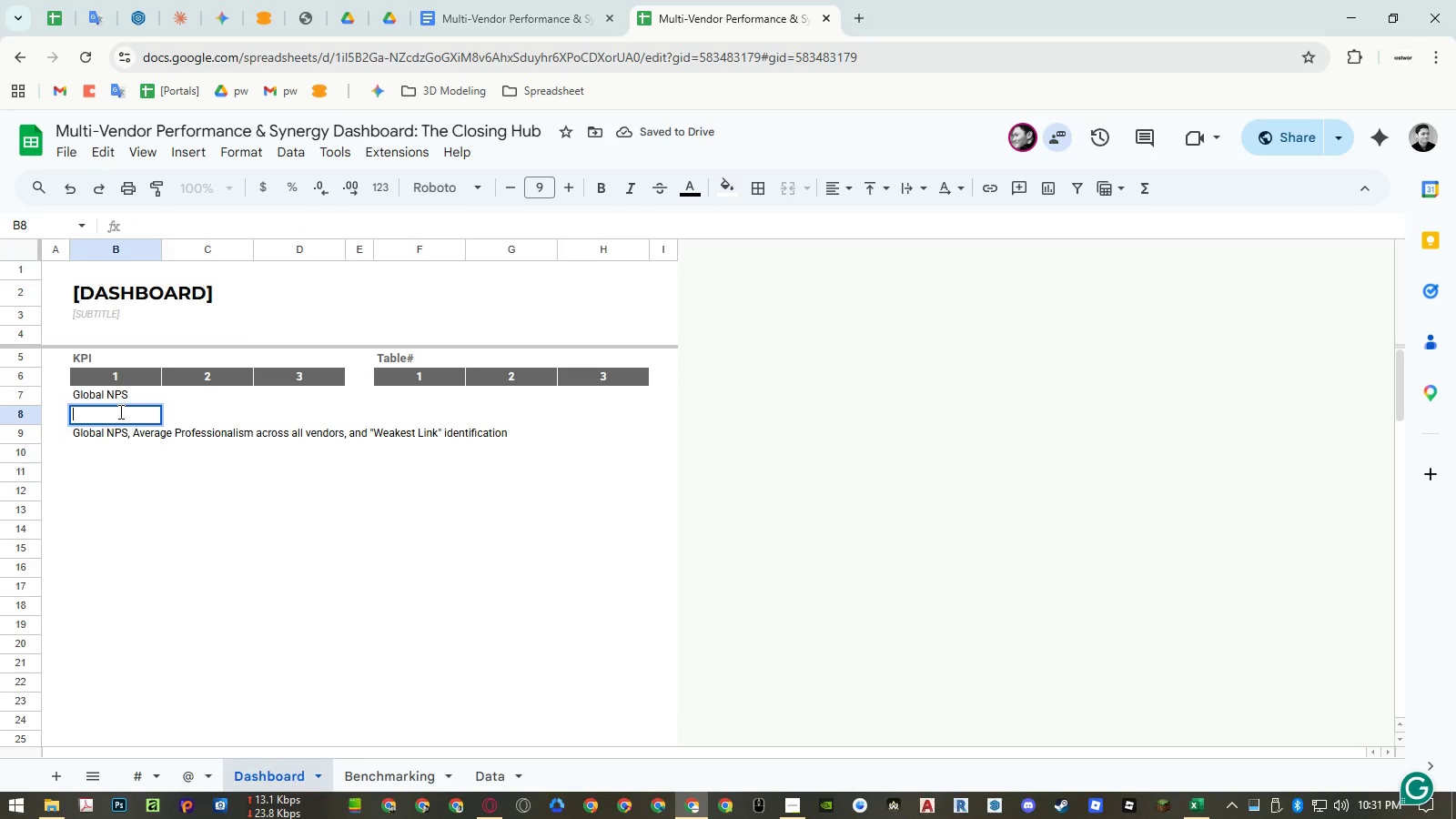 
key(Control+ControlLeft)
 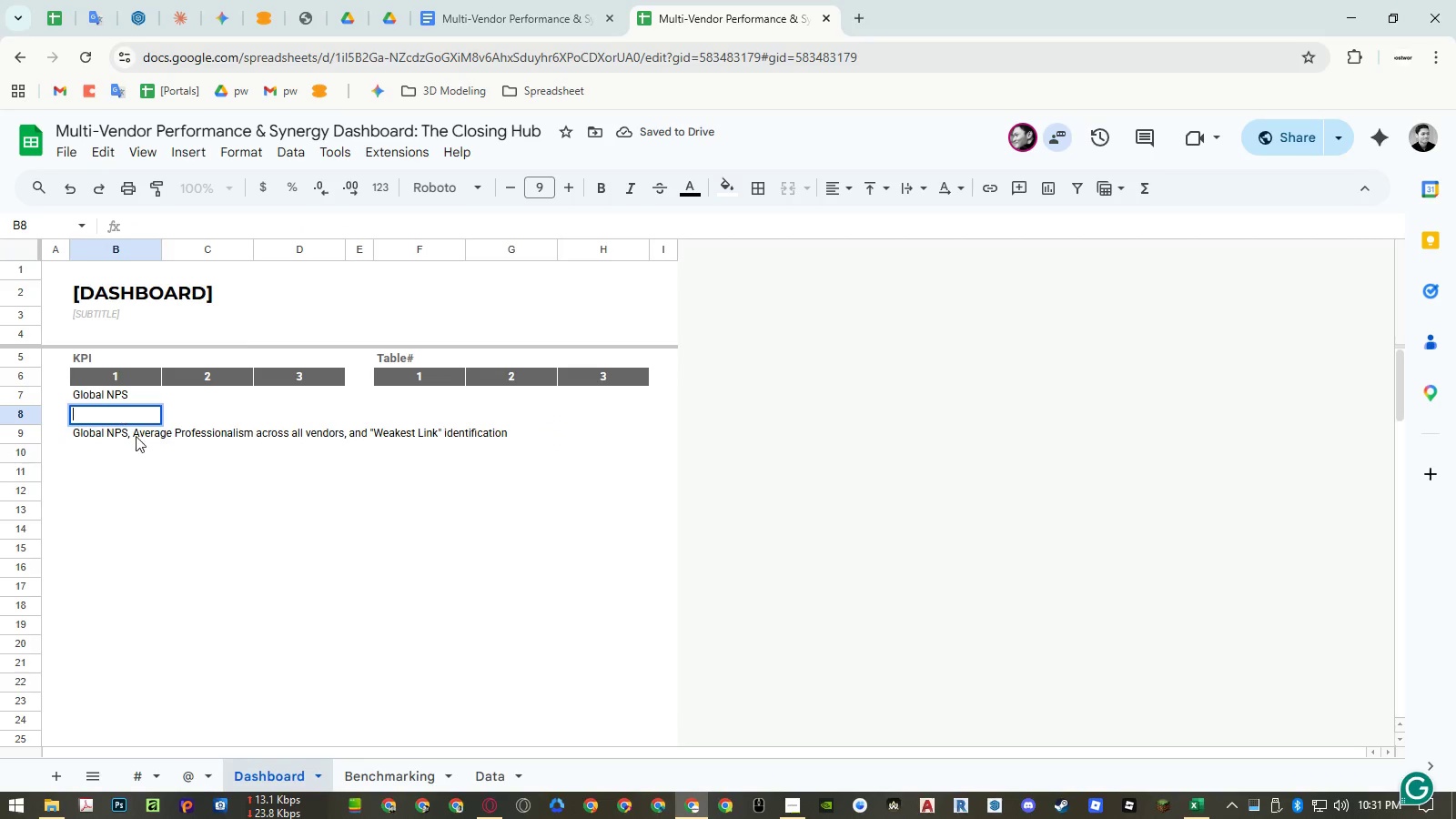 
key(Control+Shift+ShiftLeft)
 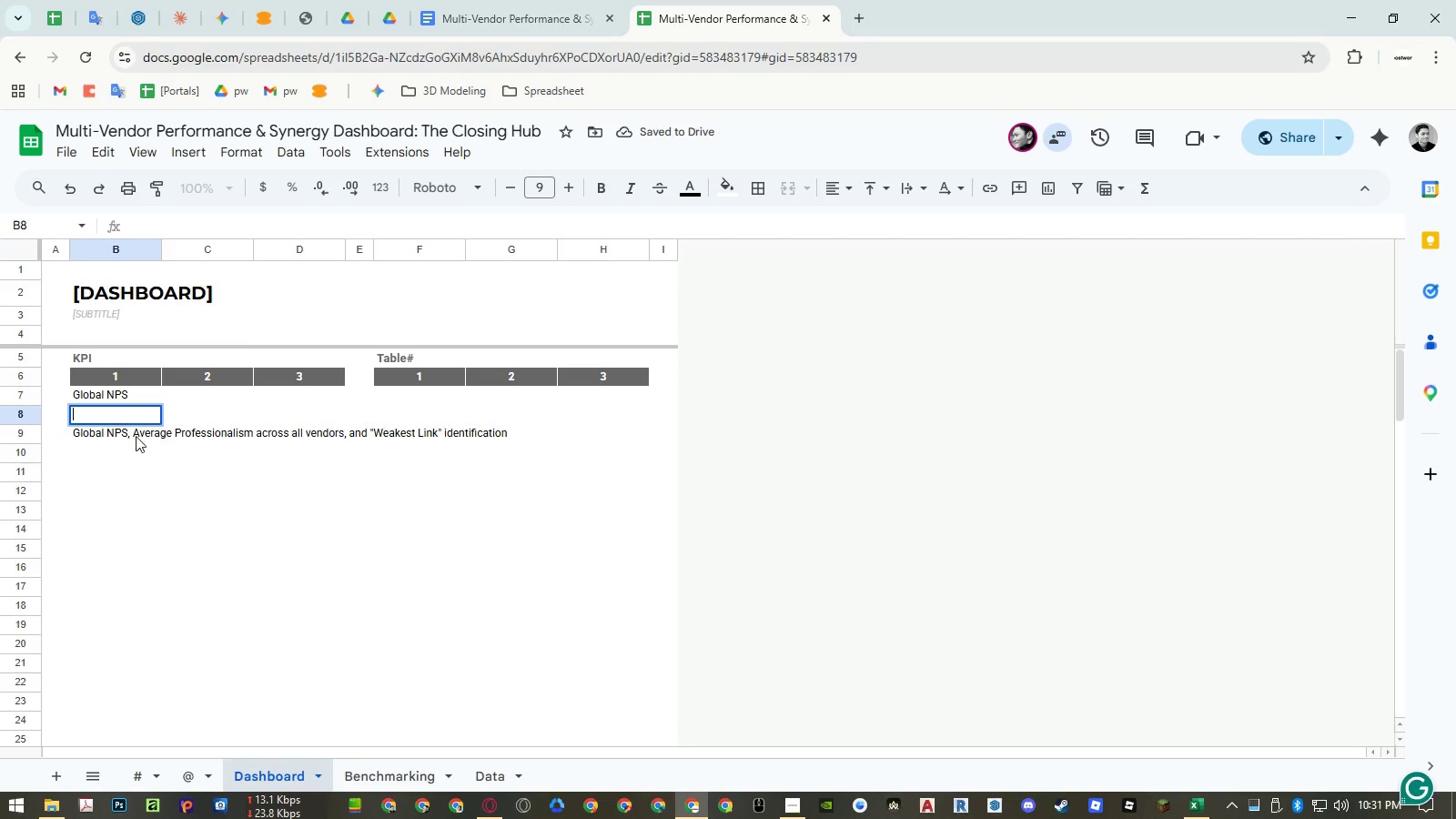 
key(Control+Shift+V)
 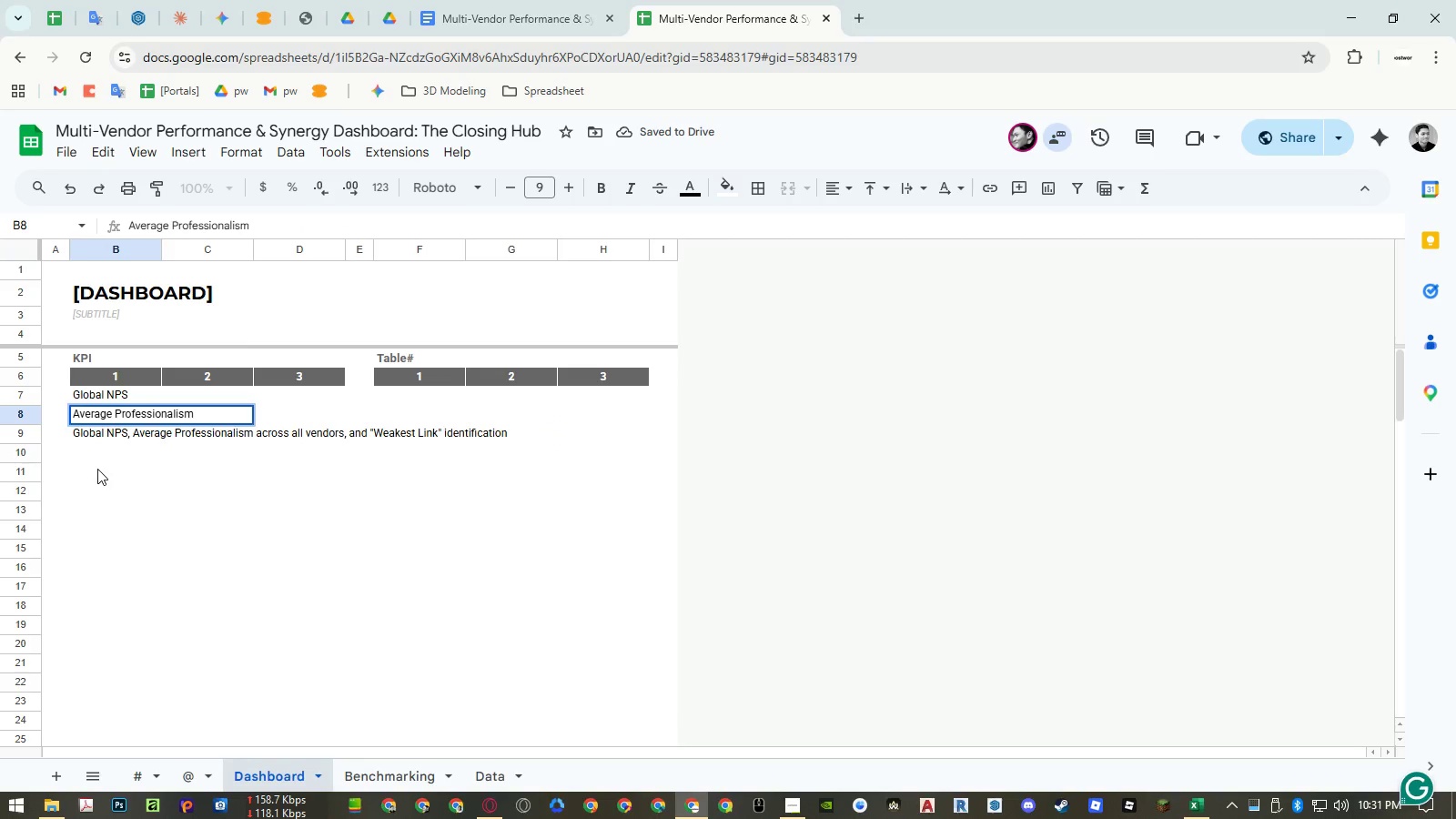 
left_click([97, 469])
 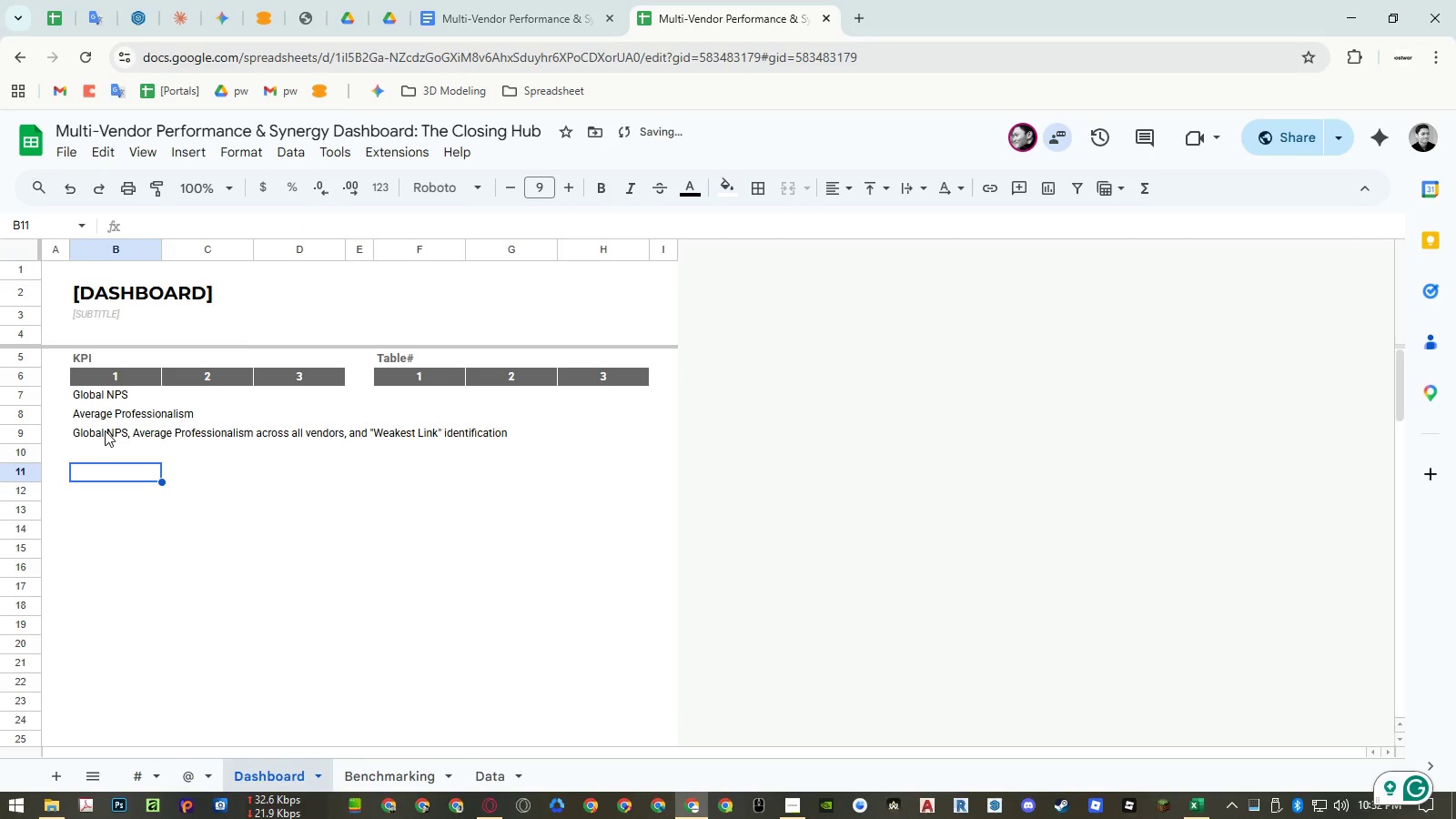 
left_click([105, 430])
 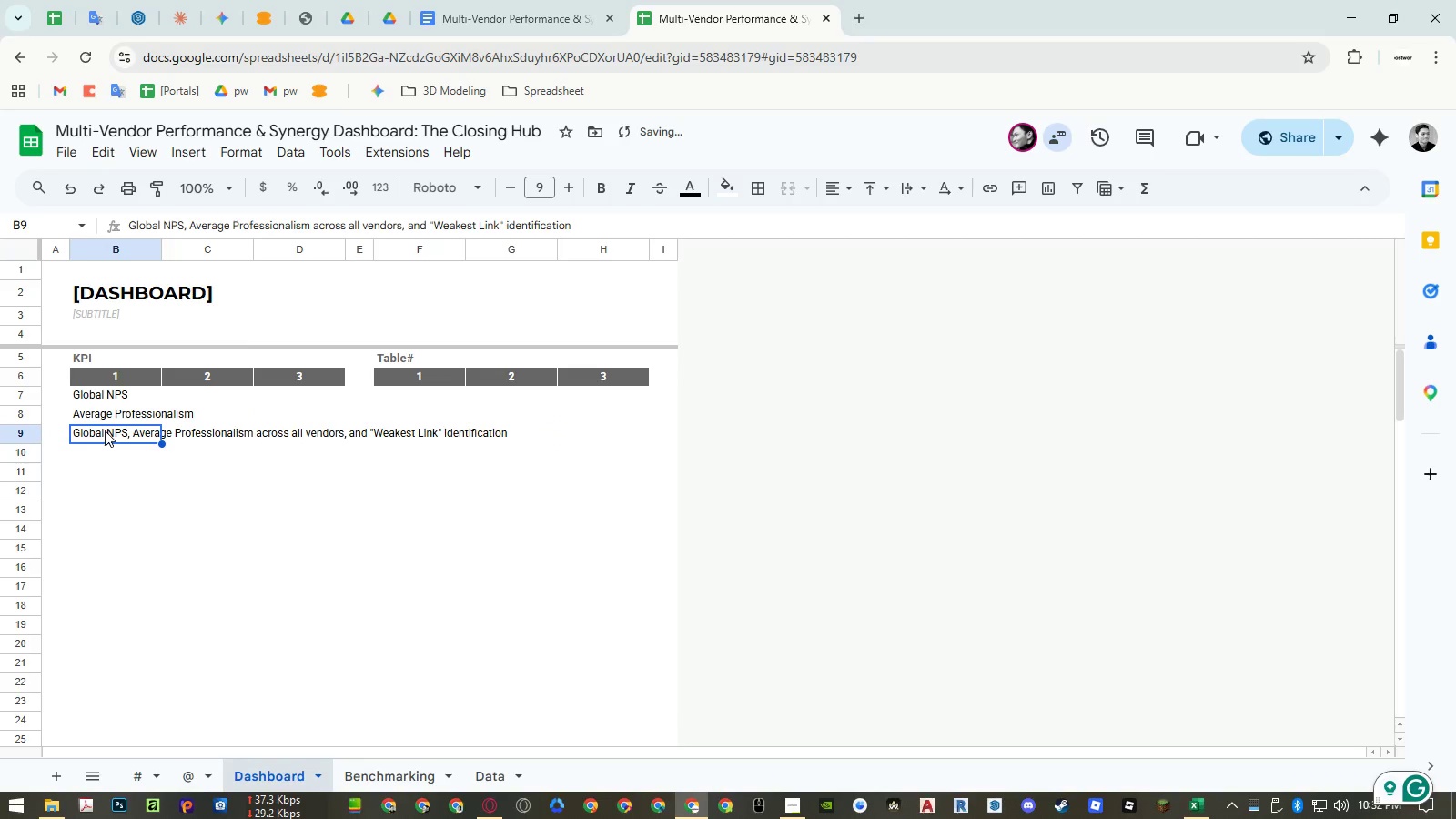 
left_click([105, 430])
 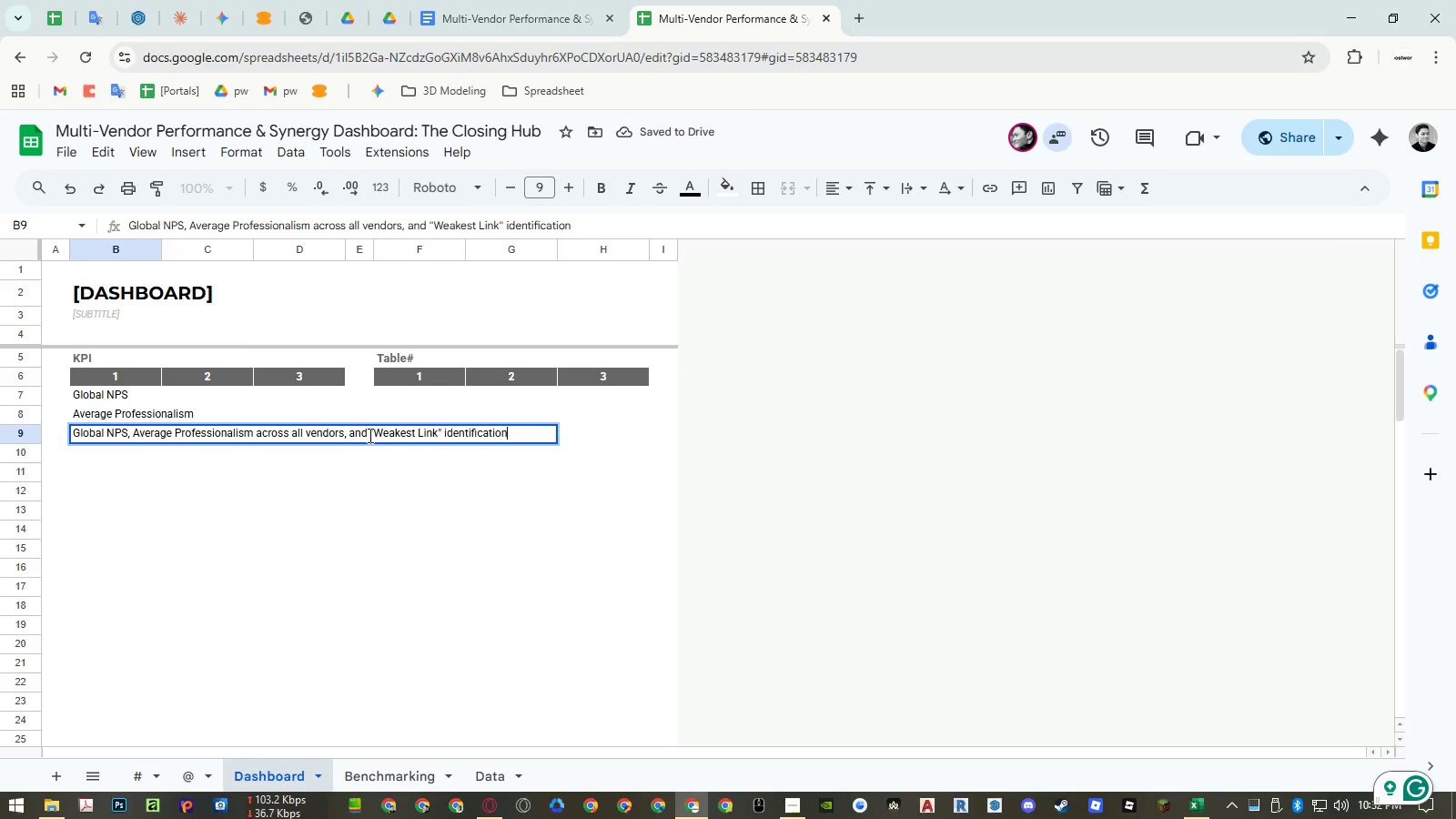 
left_click_drag(start_coordinate=[369, 435], to_coordinate=[442, 434])
 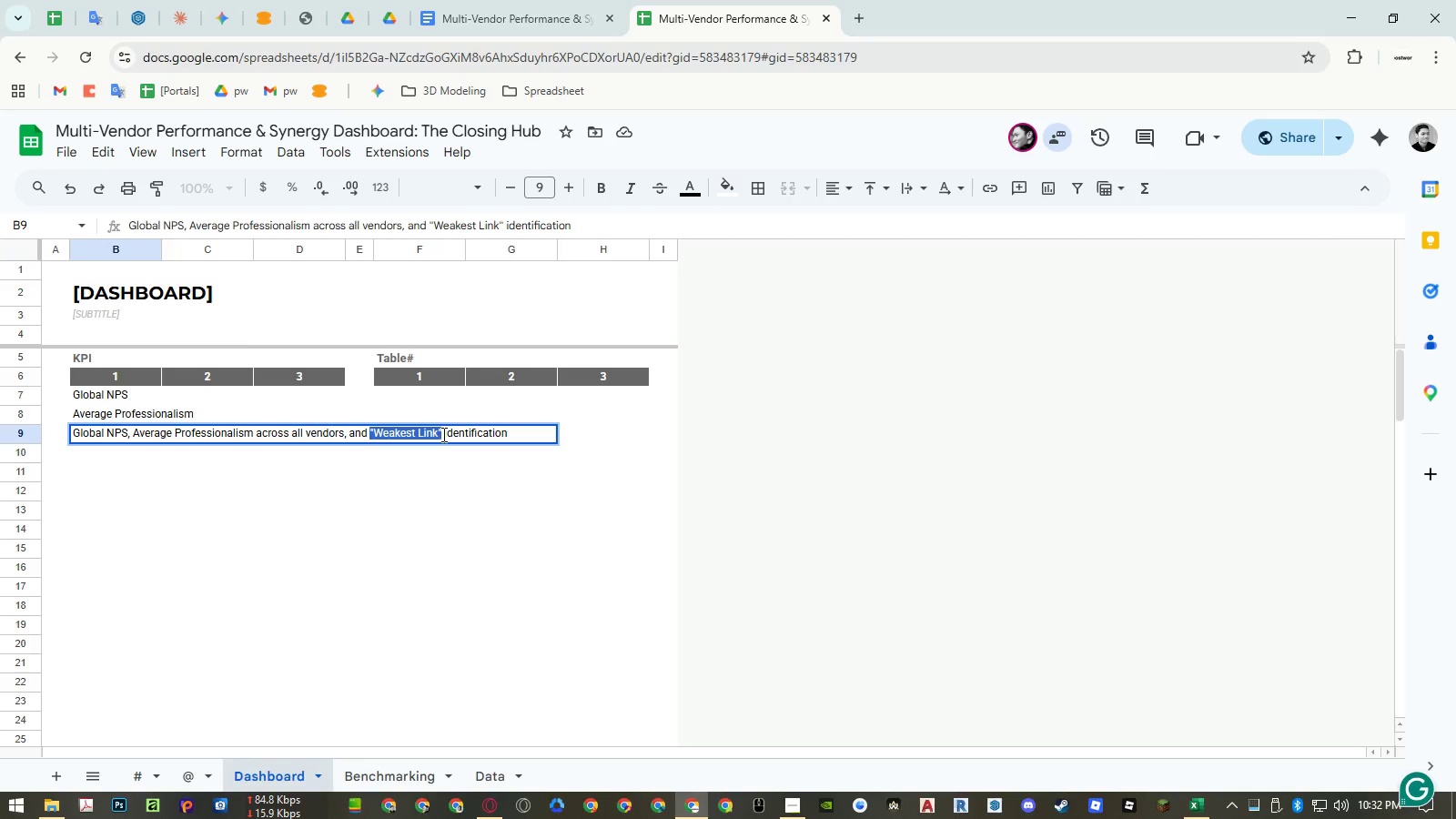 
key(Control+ControlLeft)
 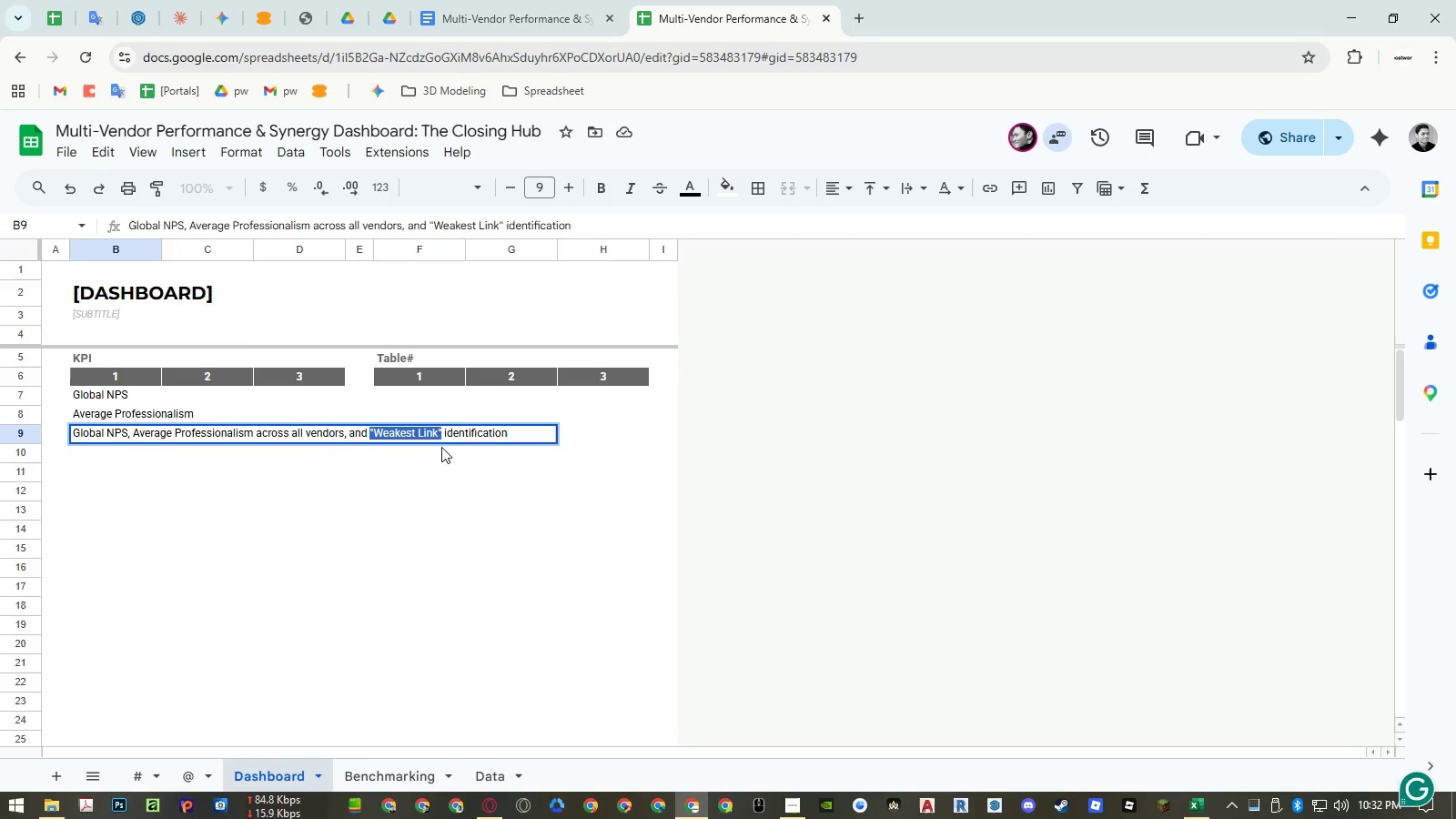 
key(Control+C)
 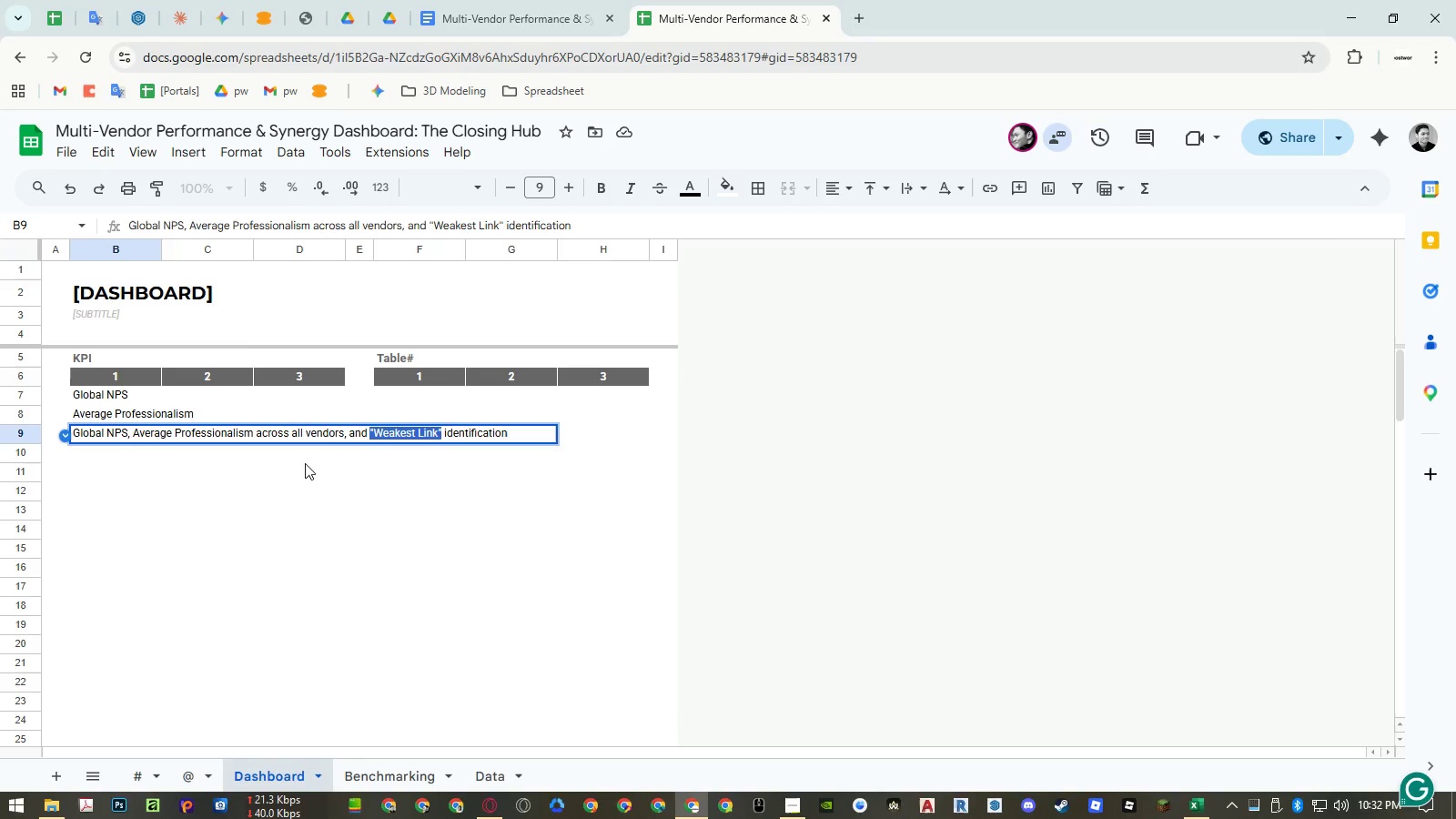 
key(Escape)
 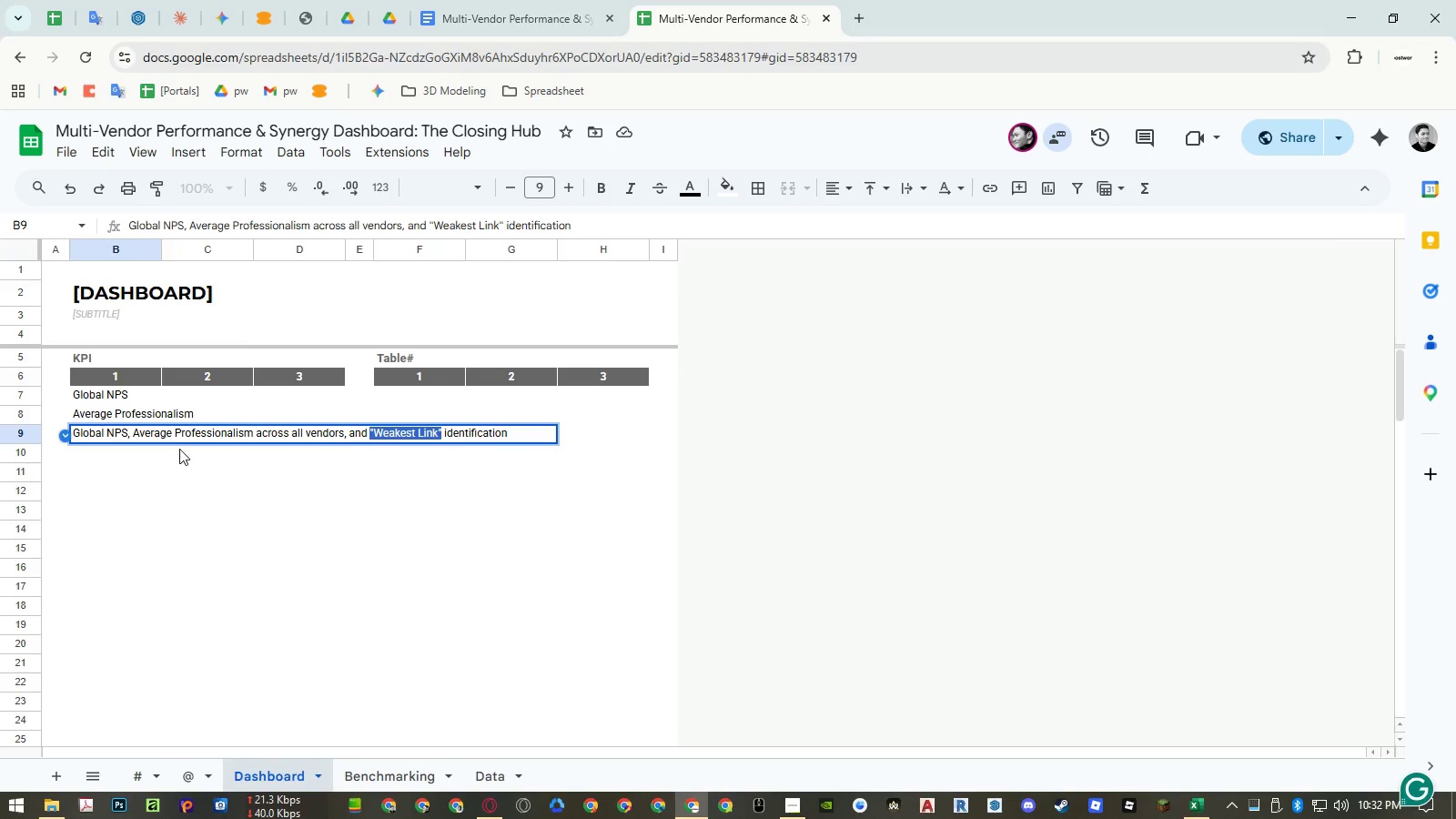 
key(Escape)
 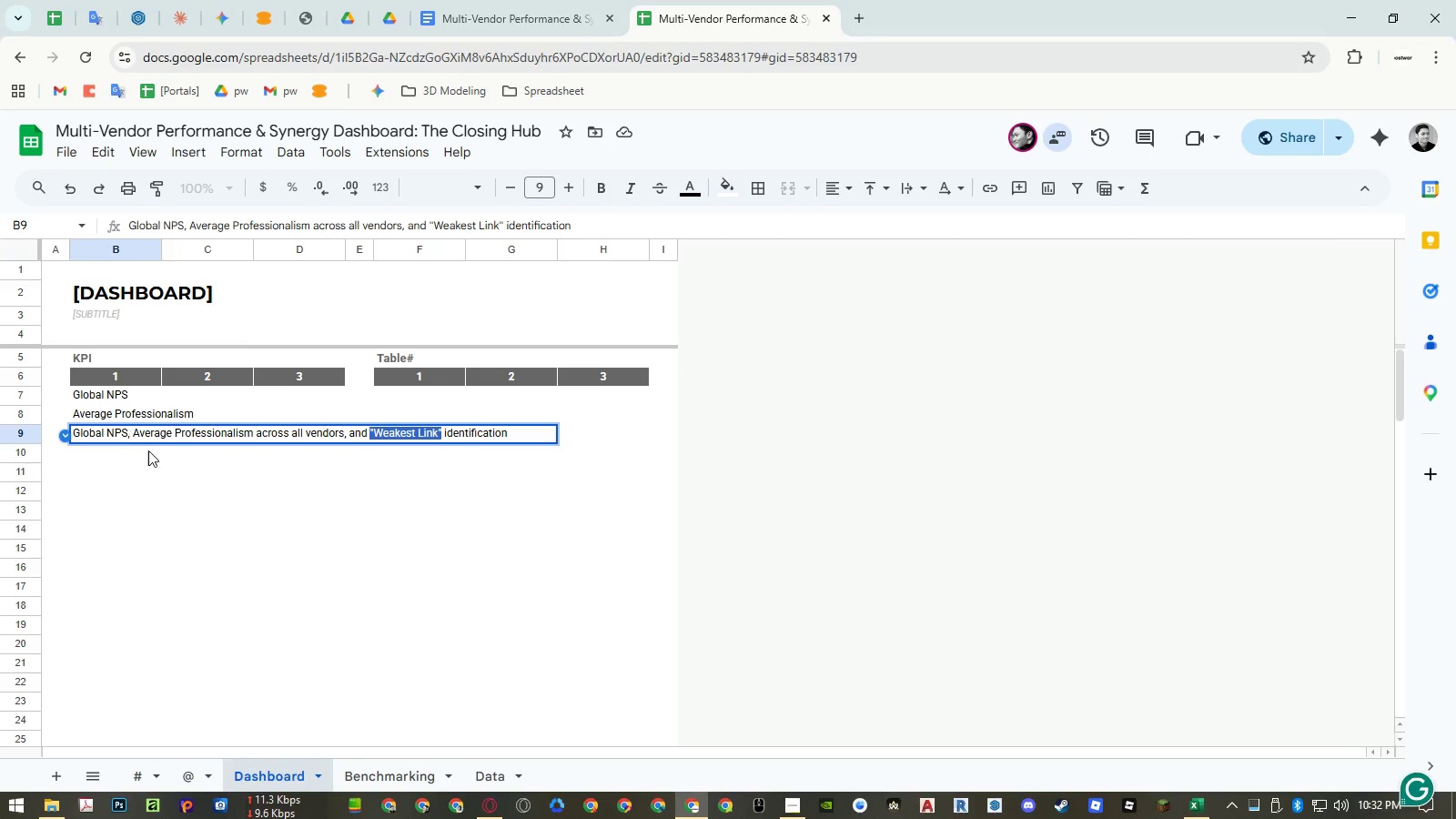 
left_click([159, 458])
 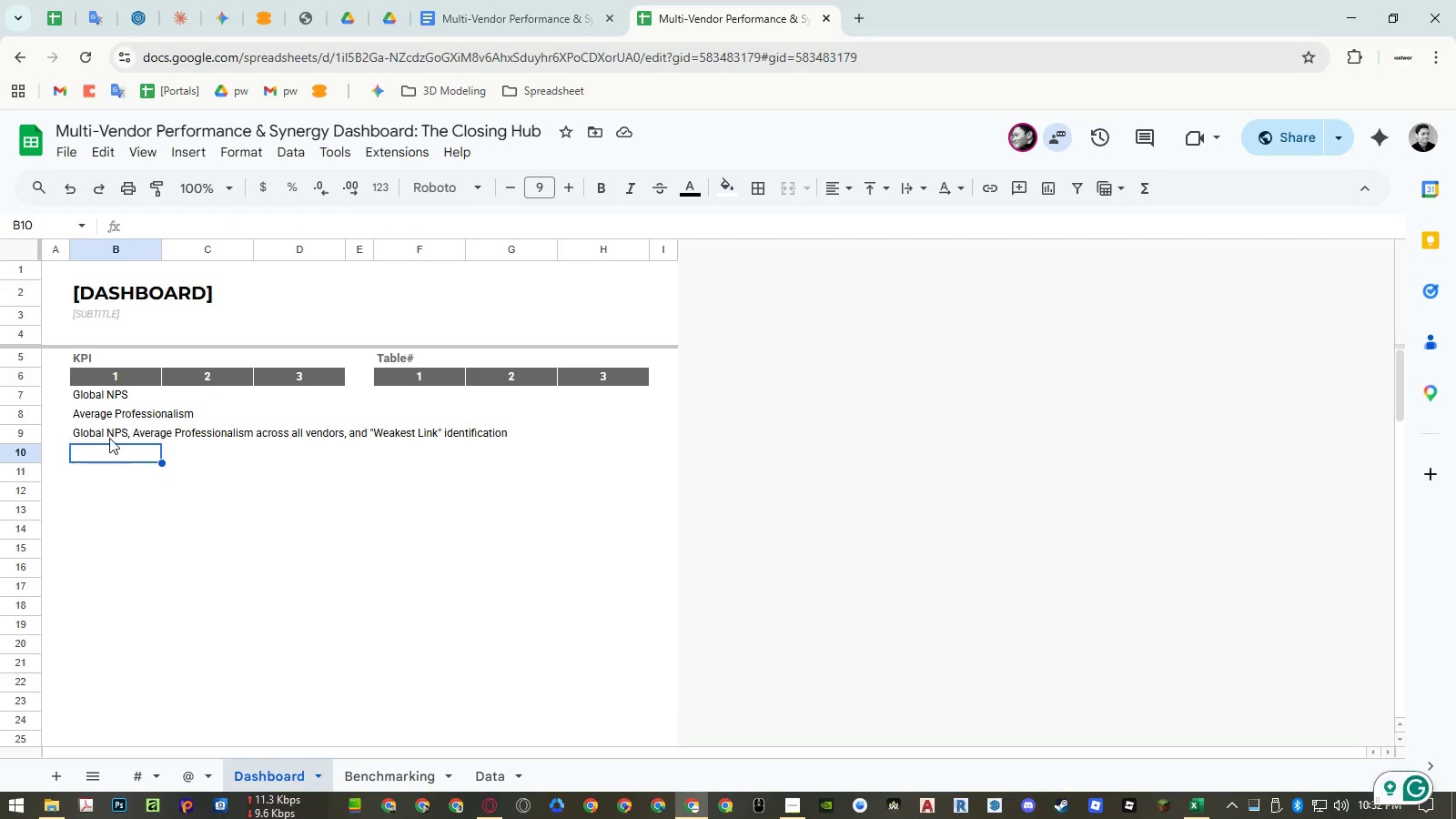 
double_click([109, 436])
 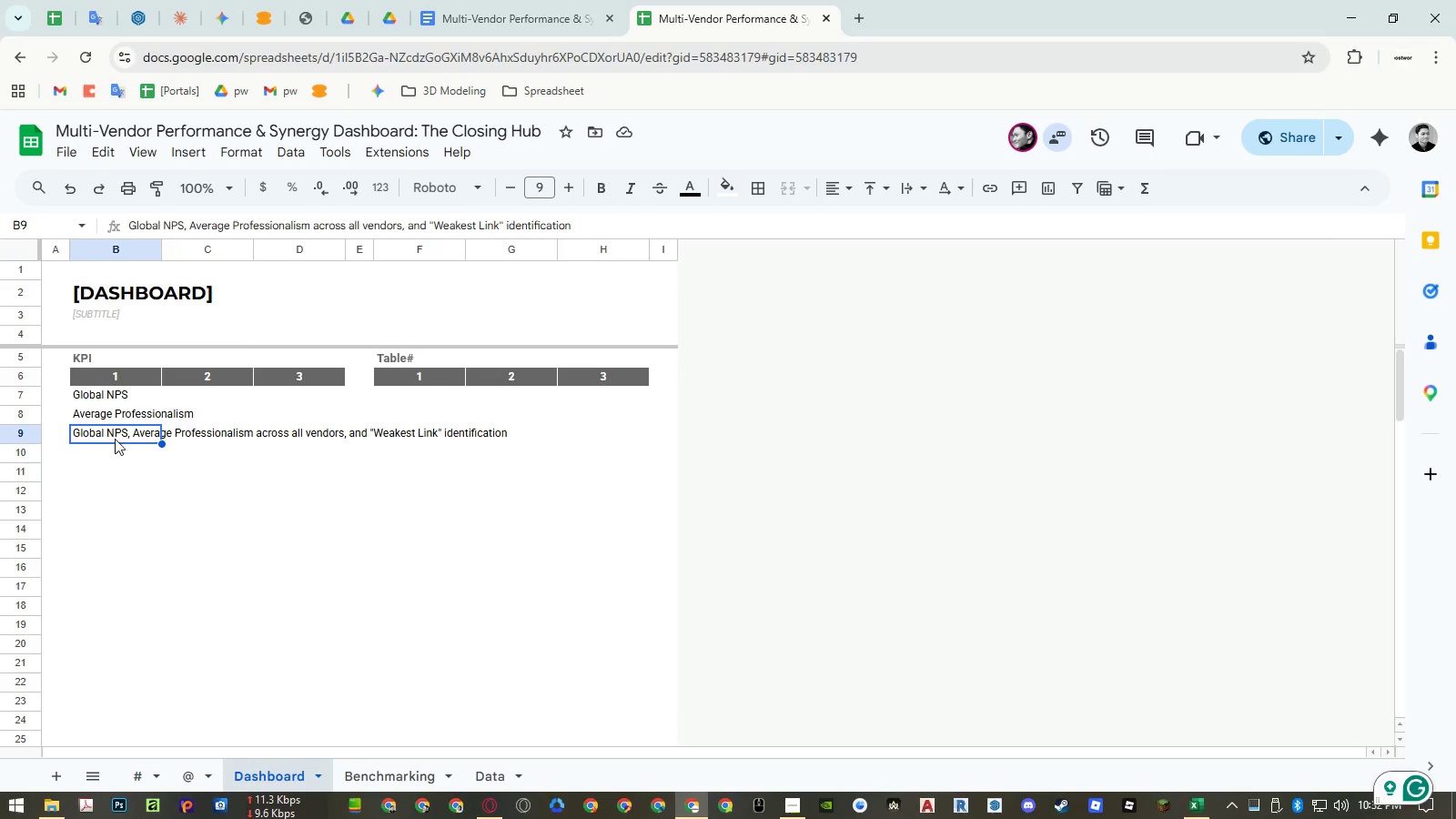 
key(Control+ControlLeft)
 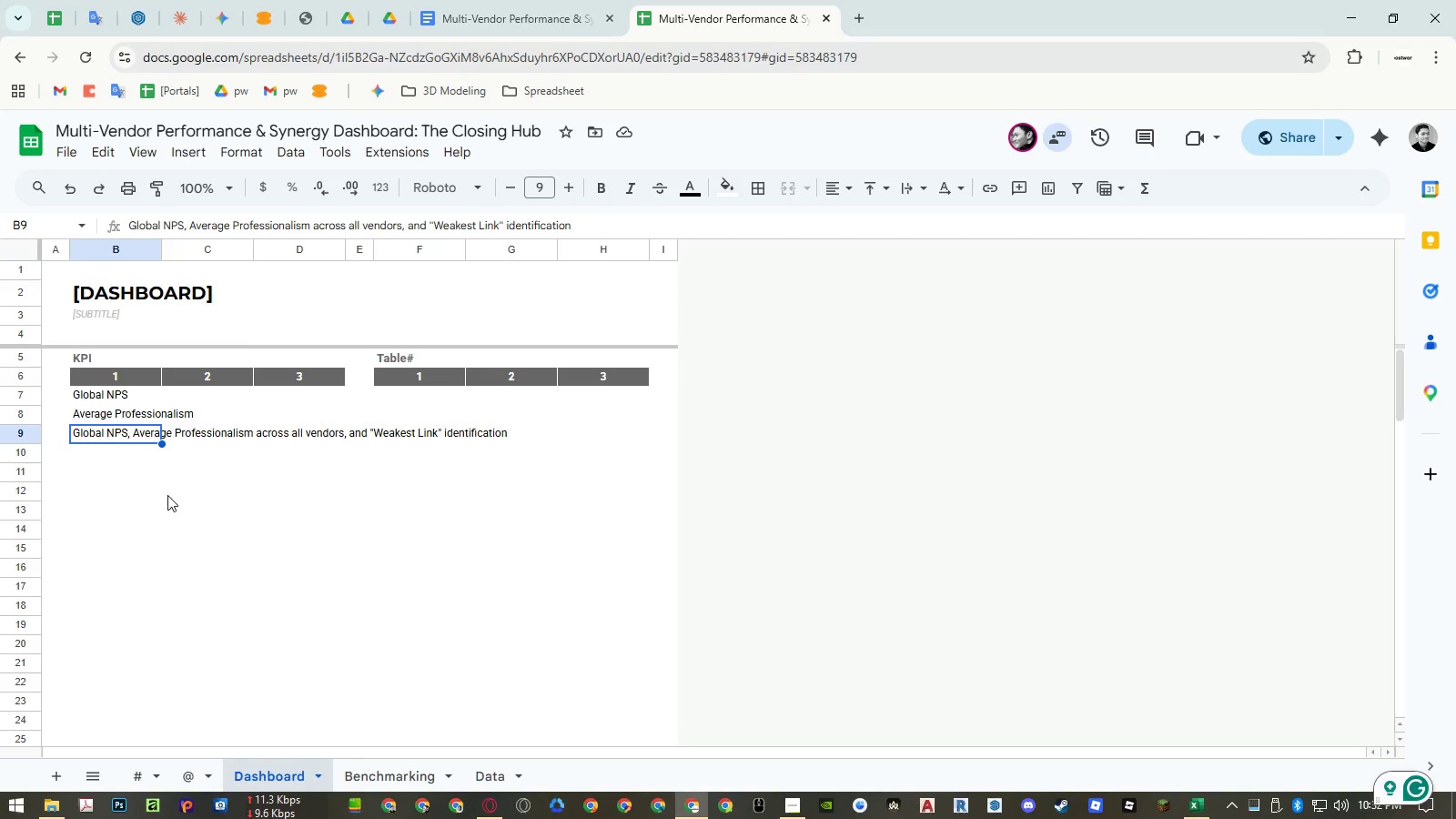 
key(Control+Shift+ShiftLeft)
 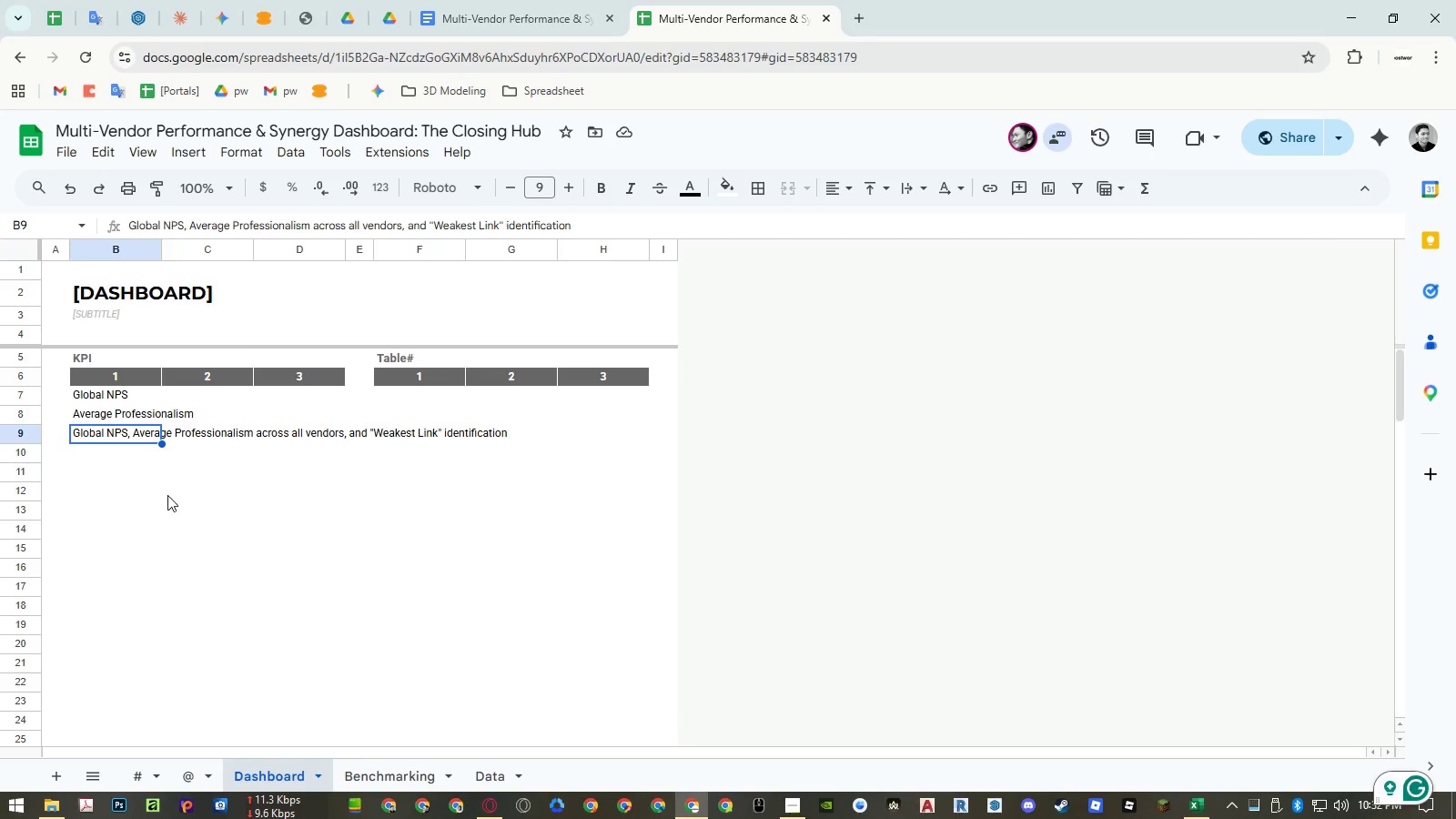 
key(Control+Shift+V)
 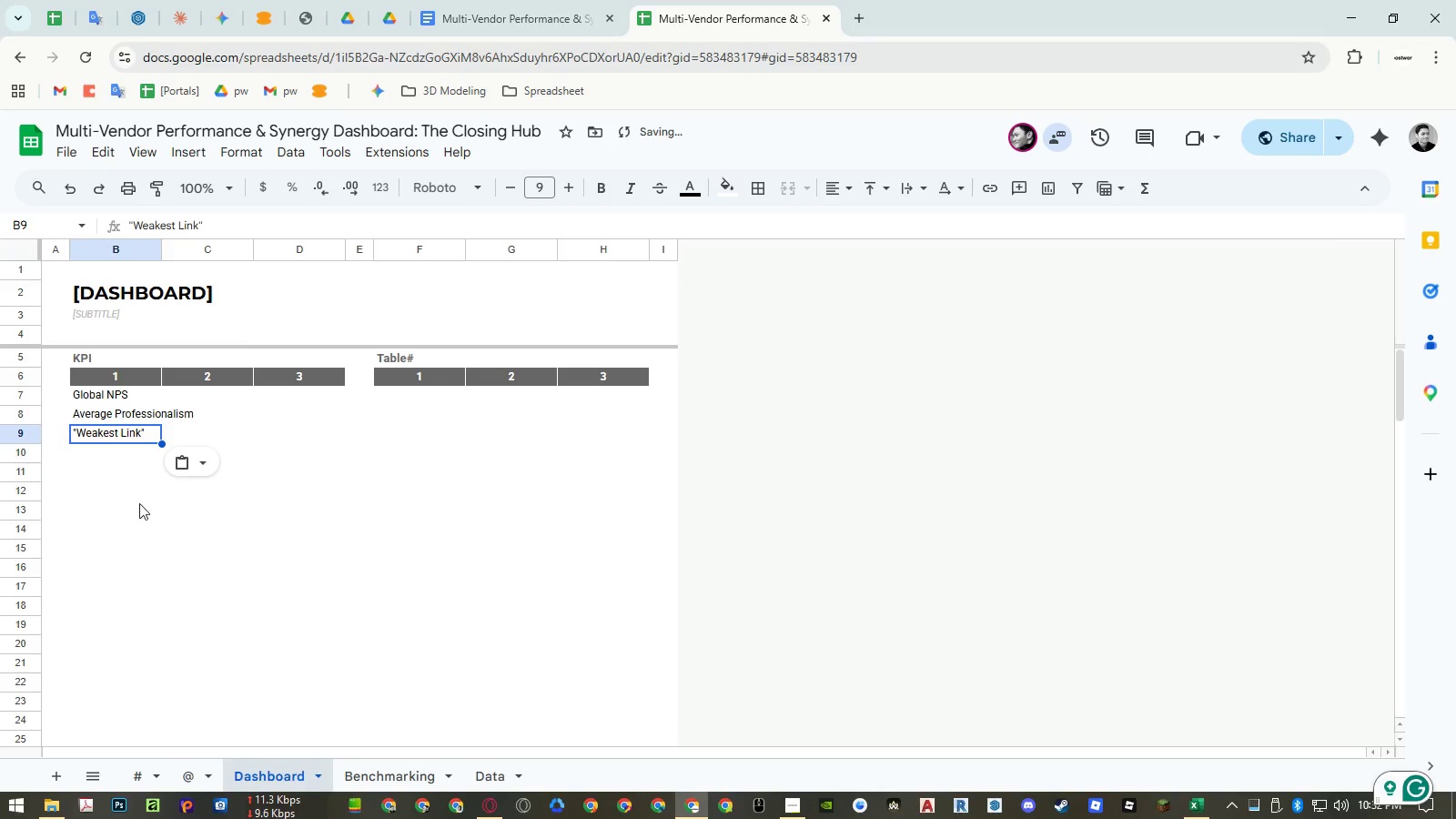 
left_click([108, 500])
 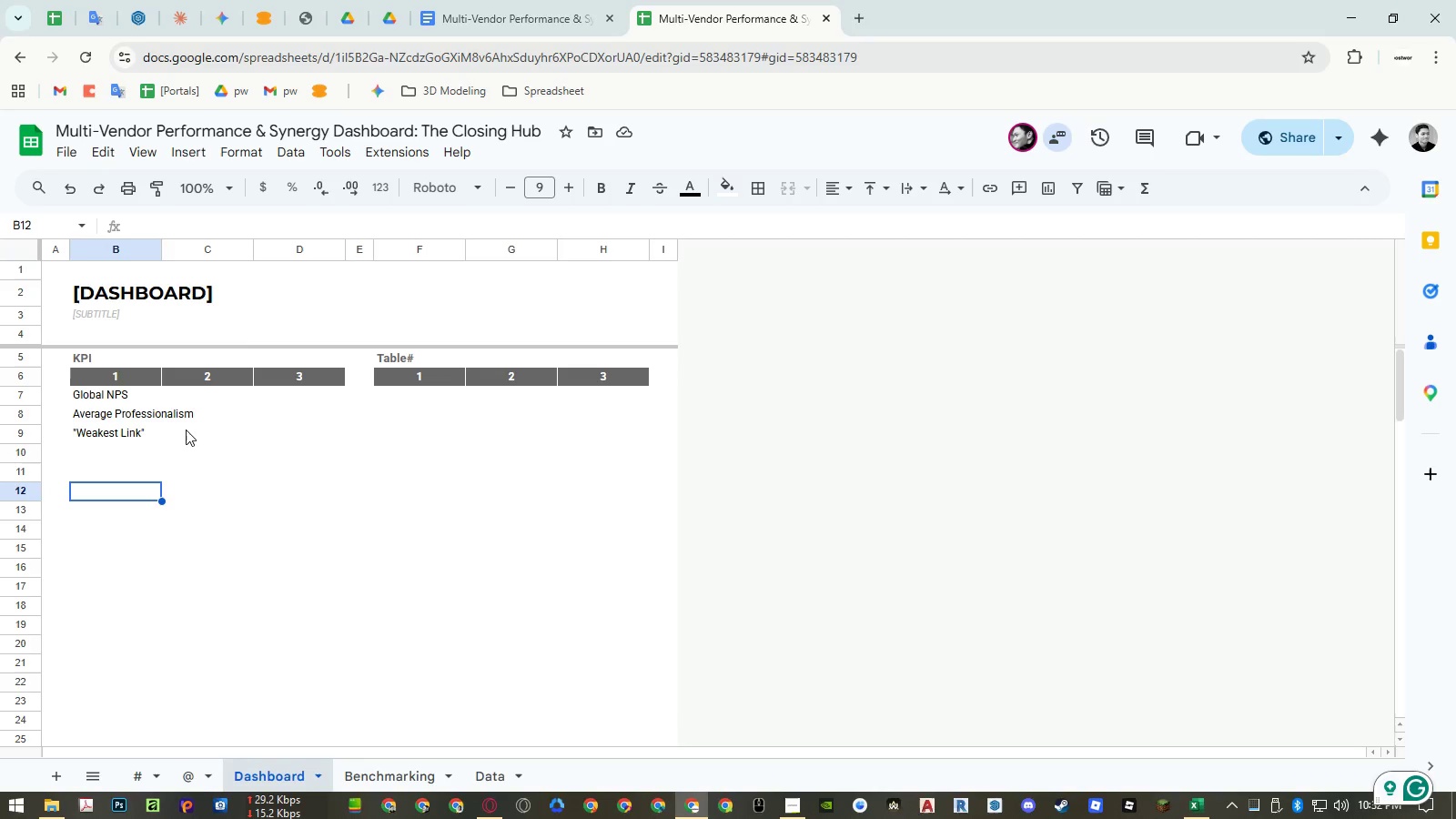 
wait(6.69)
 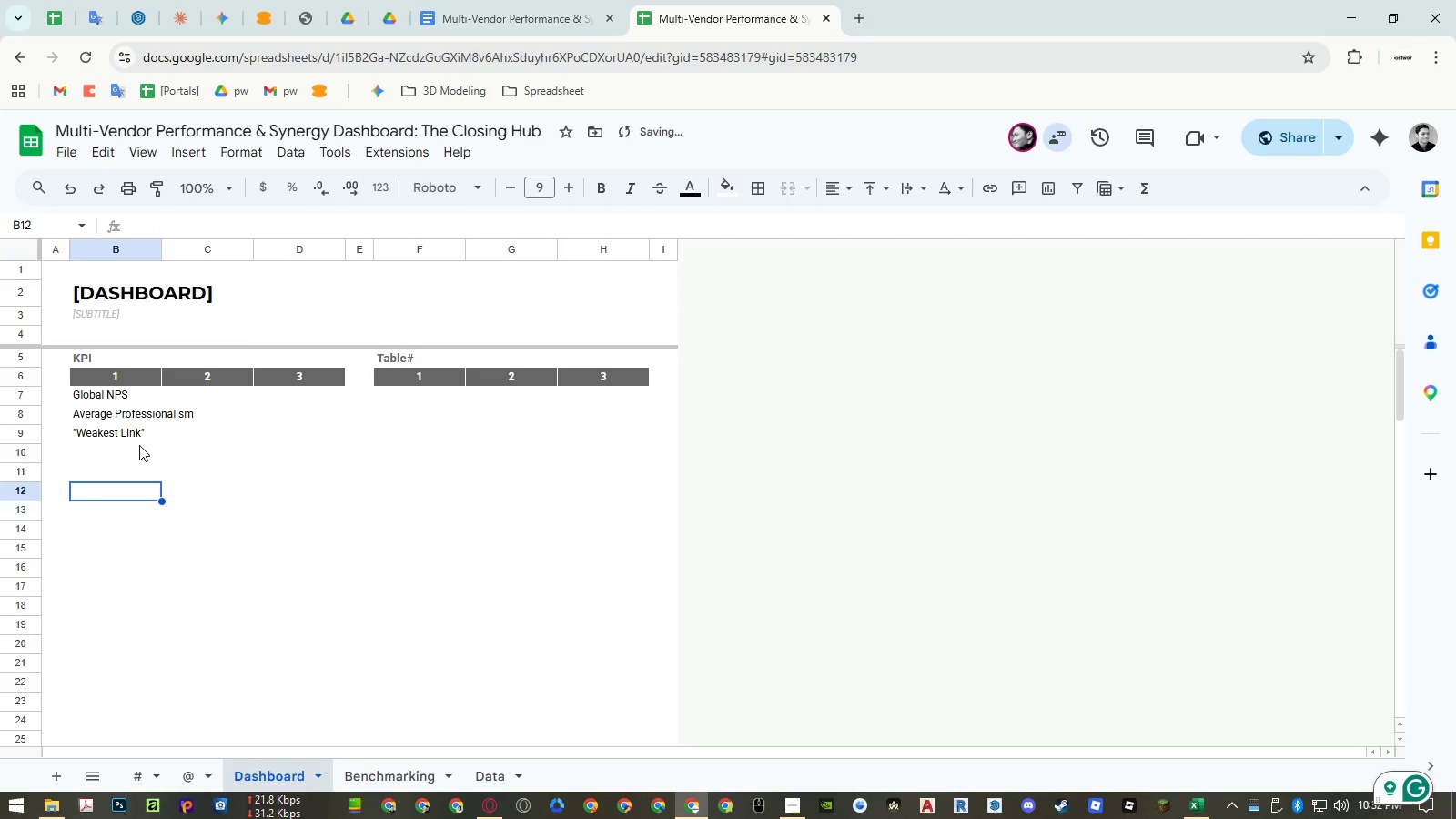 
left_click([296, 400])
 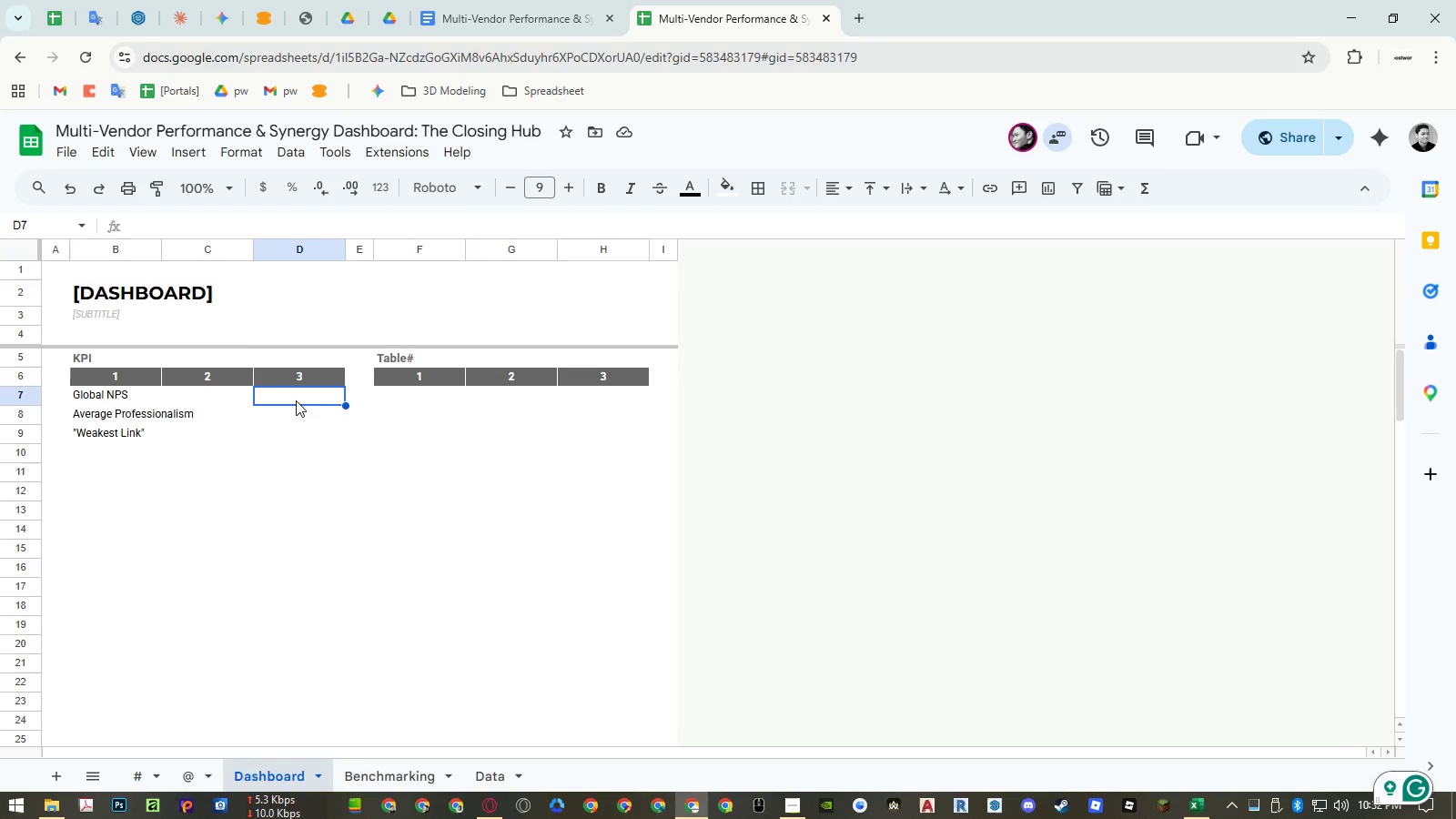 
type(=aver)
 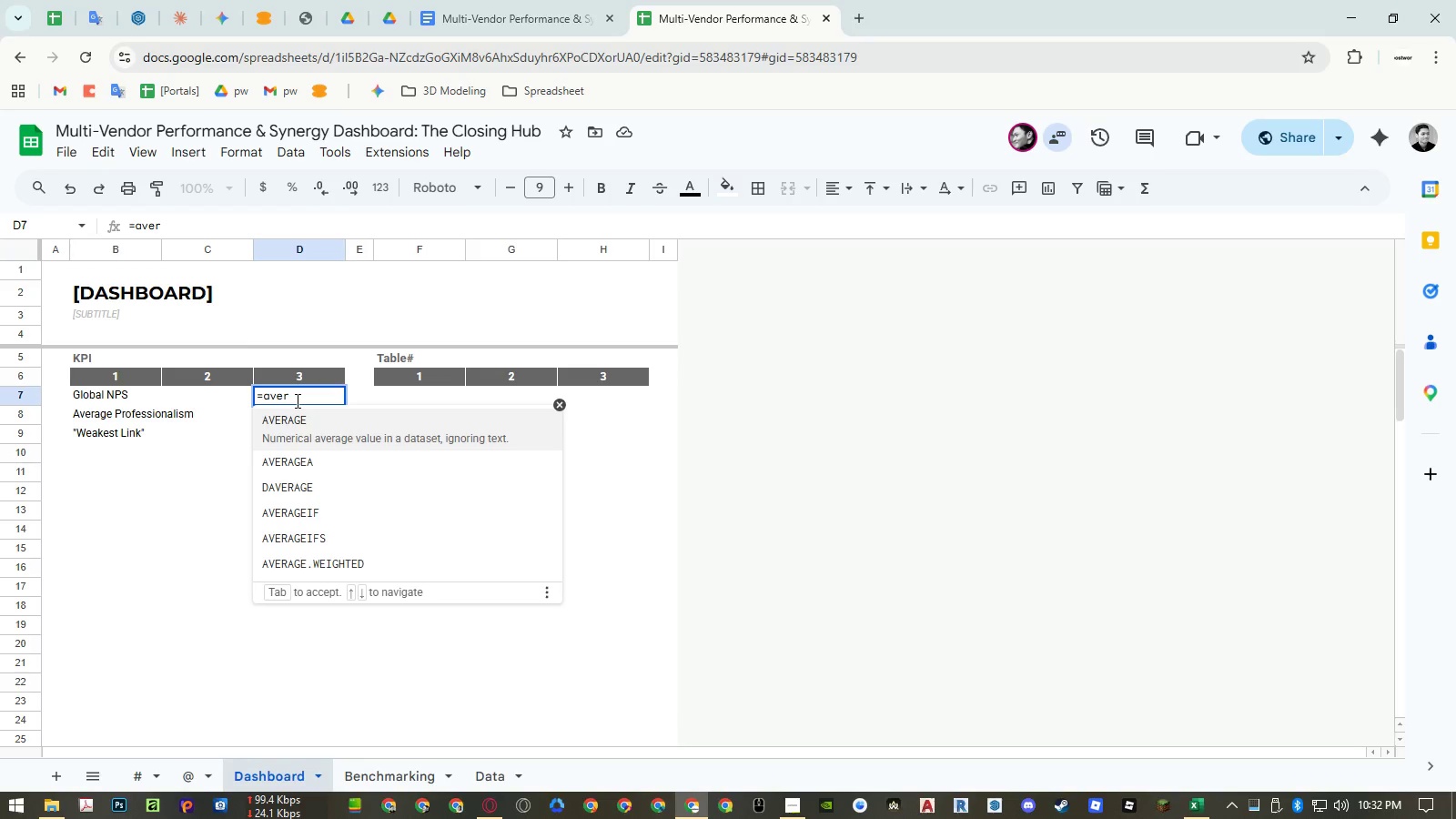 
key(Enter)
 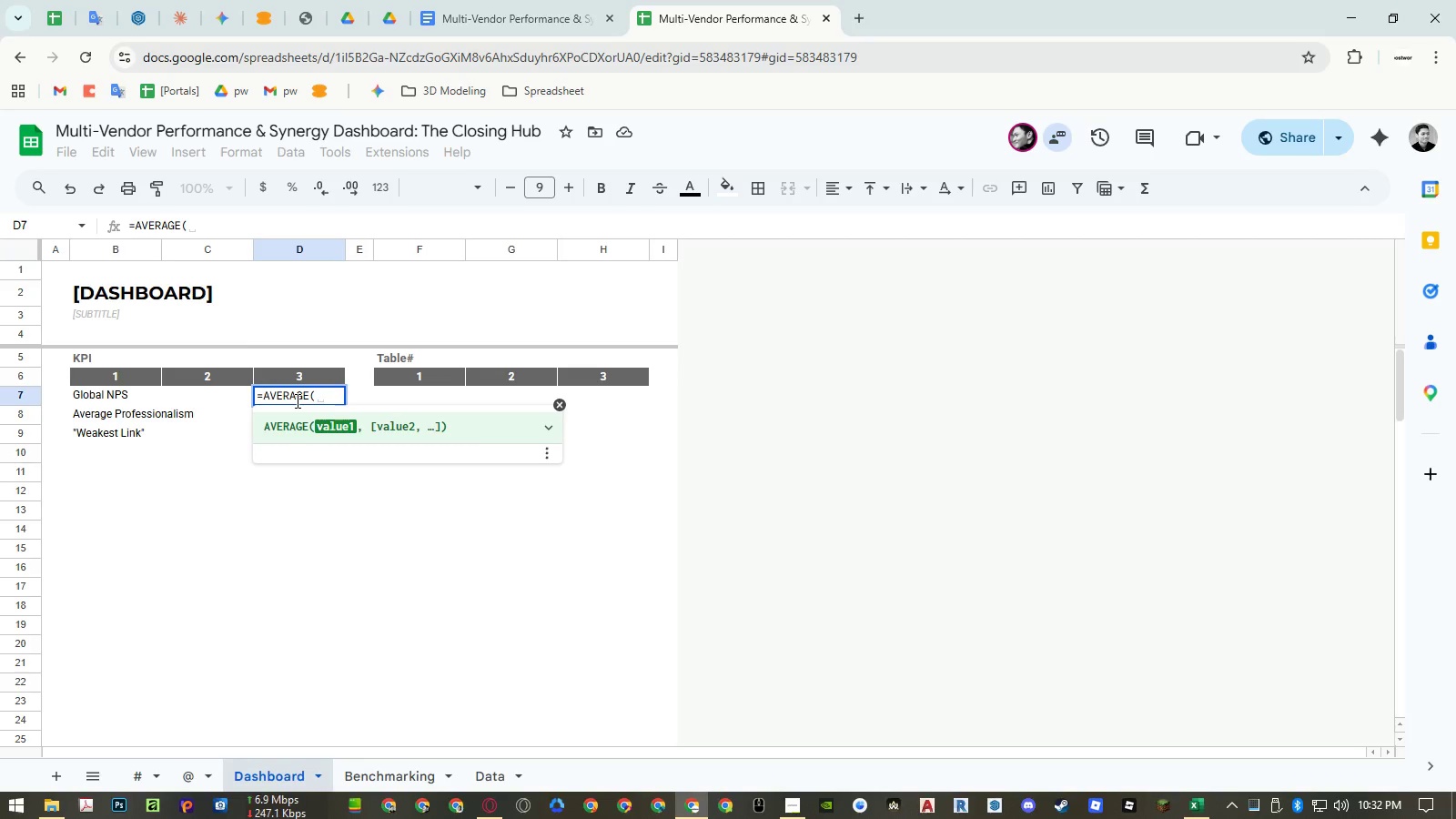 
key(Escape)
 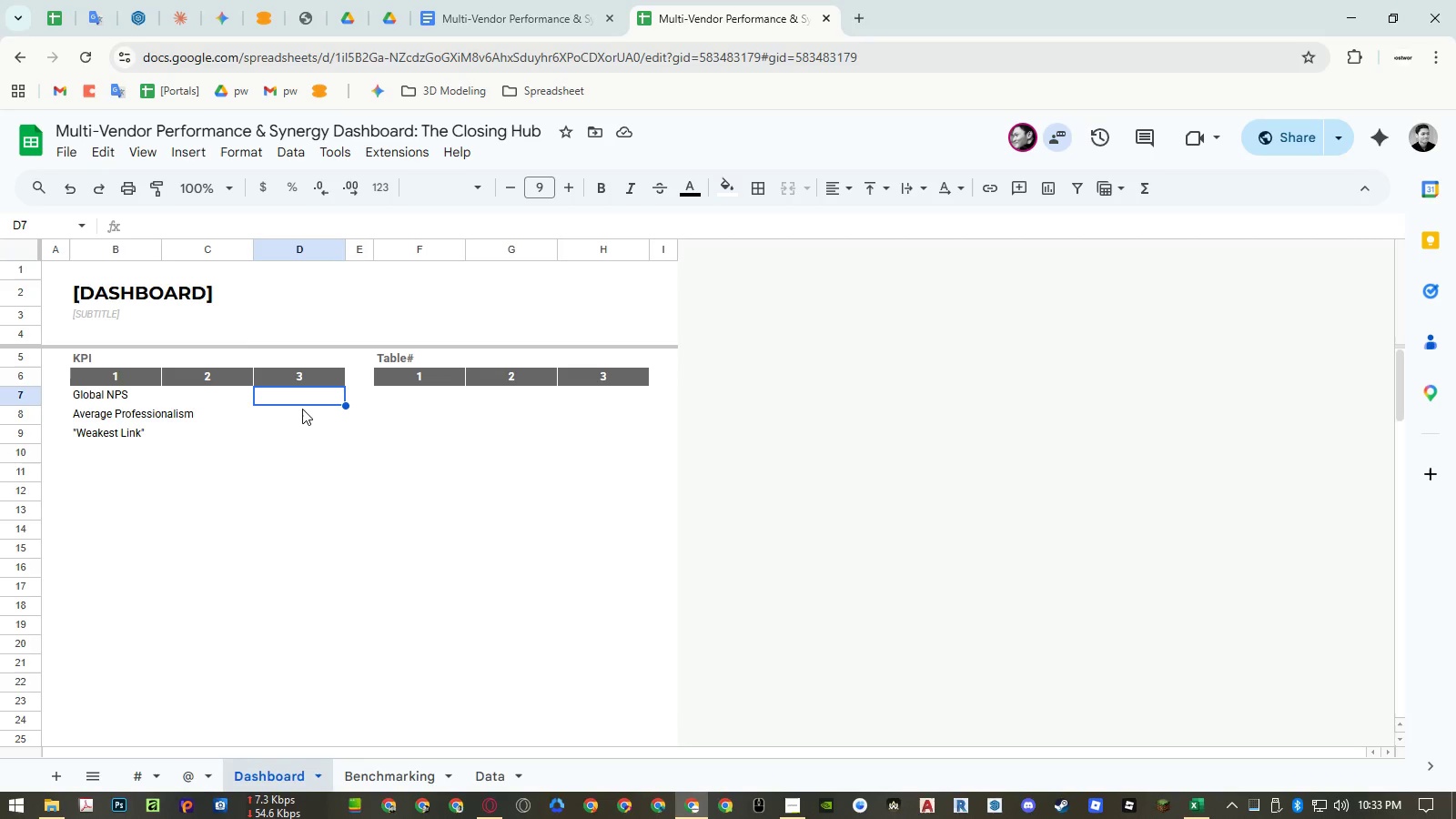 
wait(40.91)
 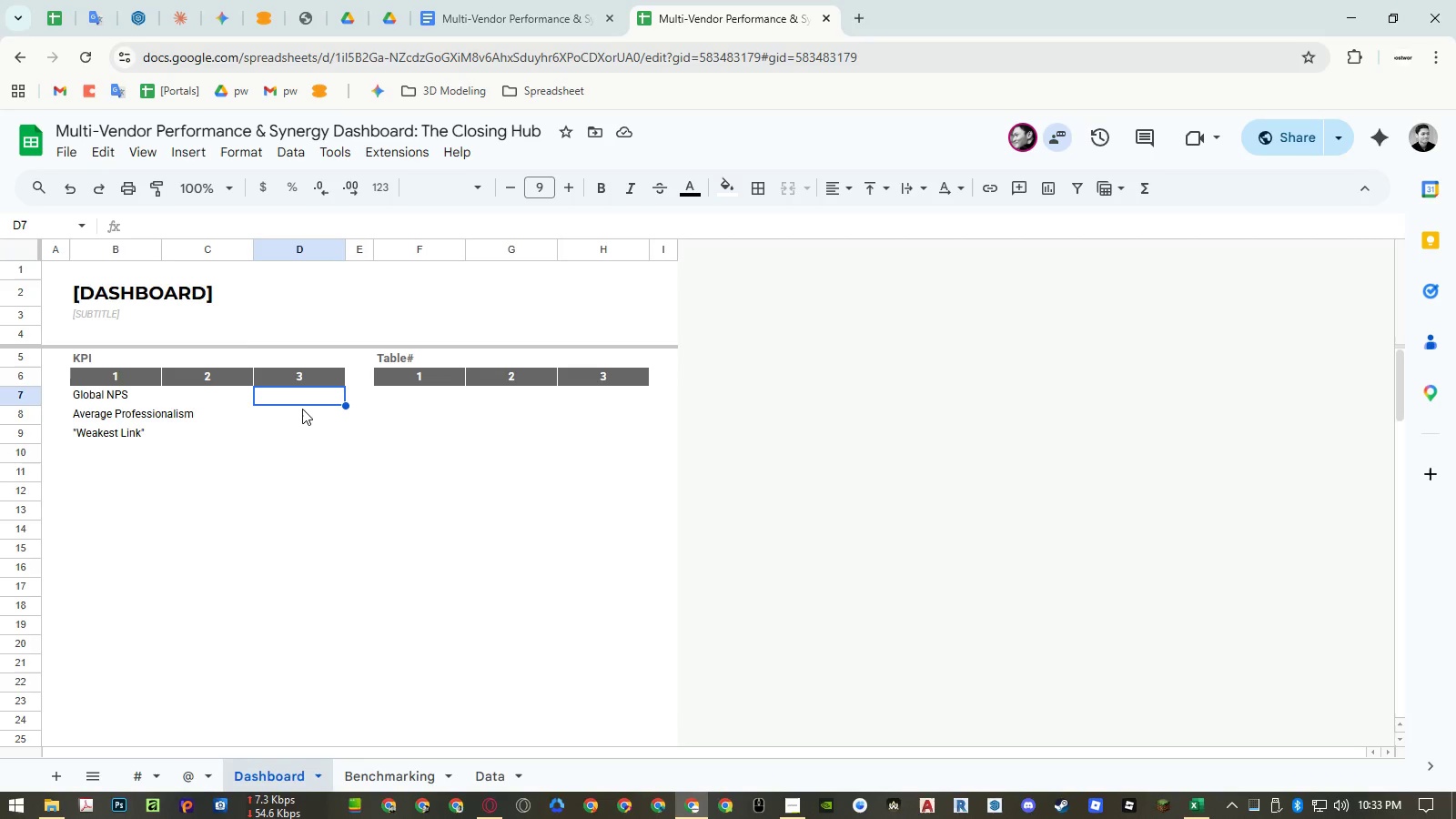 
left_click([496, 786])
 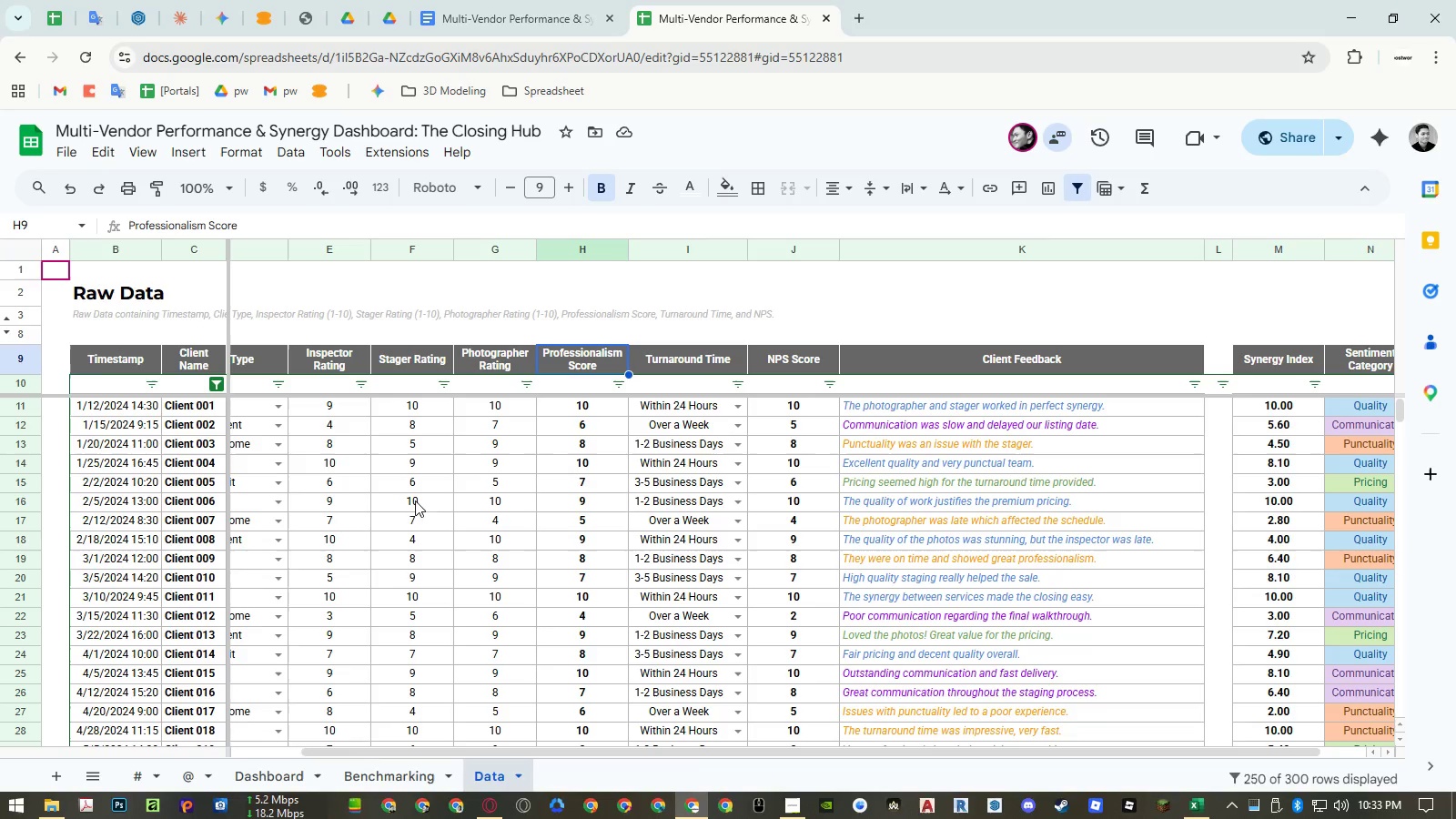 
hold_key(key=ShiftLeft, duration=0.92)
scroll: coordinate [554, 511], scroll_direction: up, amount: 13.0
 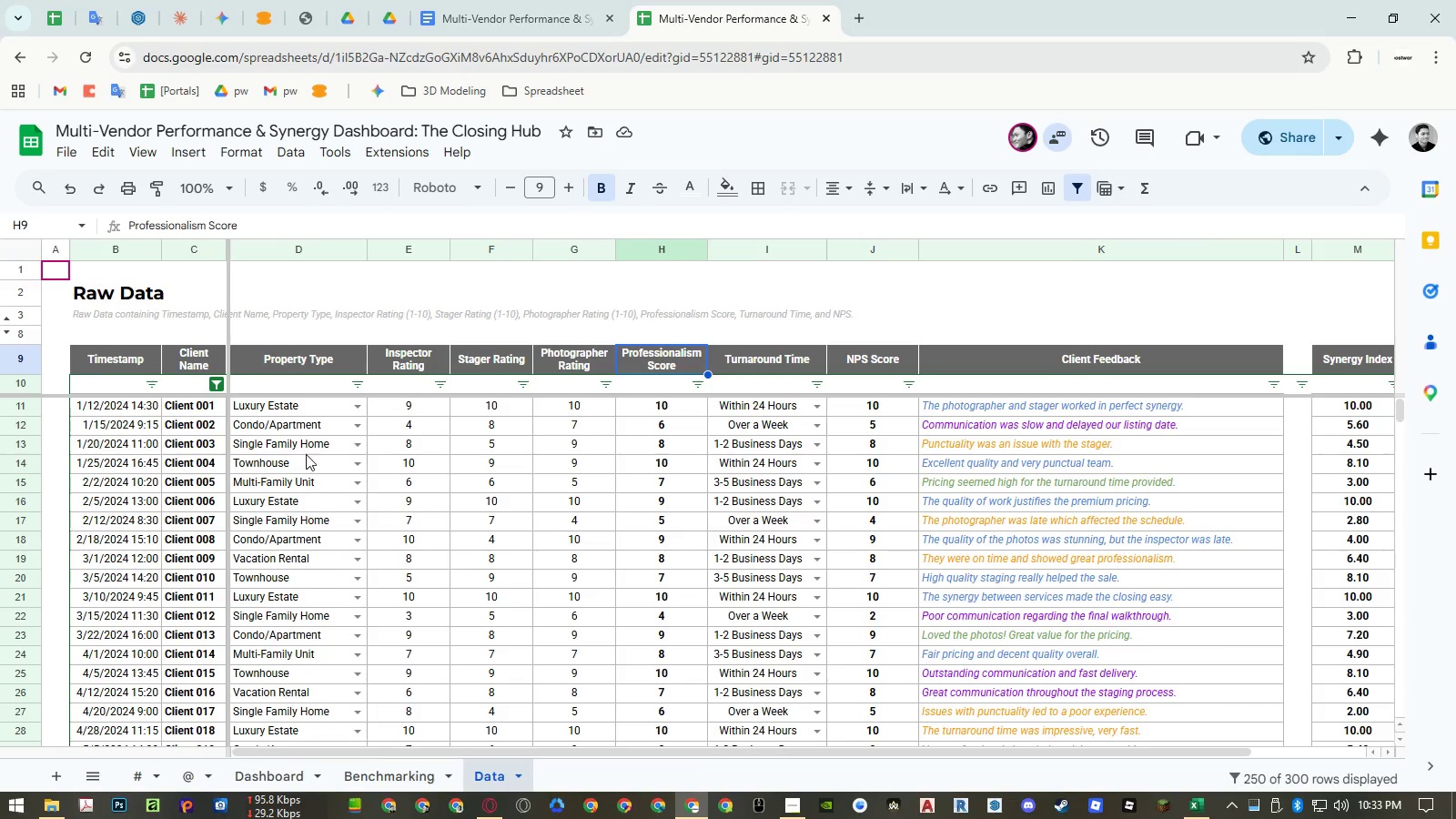 
left_click([306, 454])
 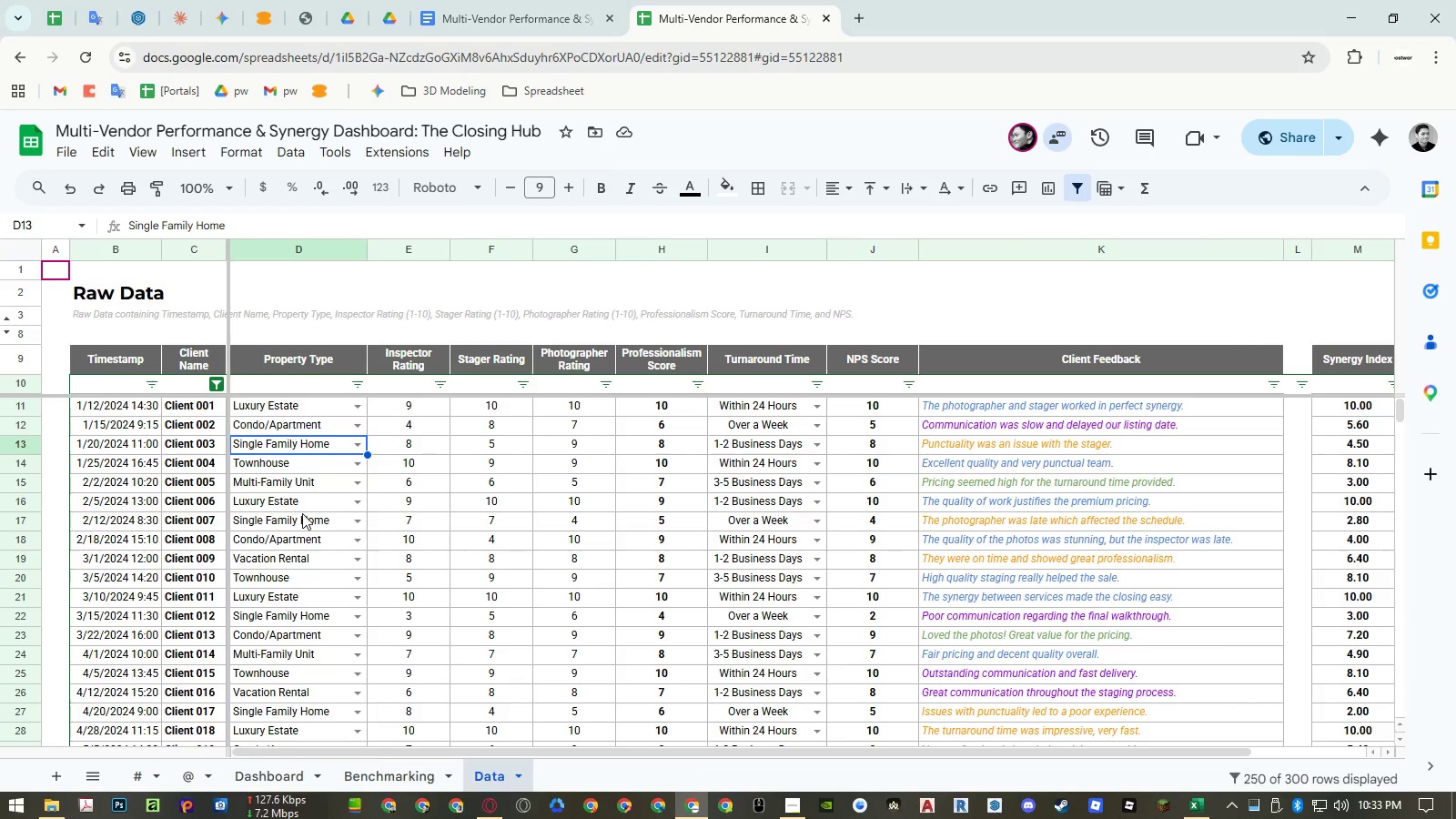 
key(Control+ControlLeft)
 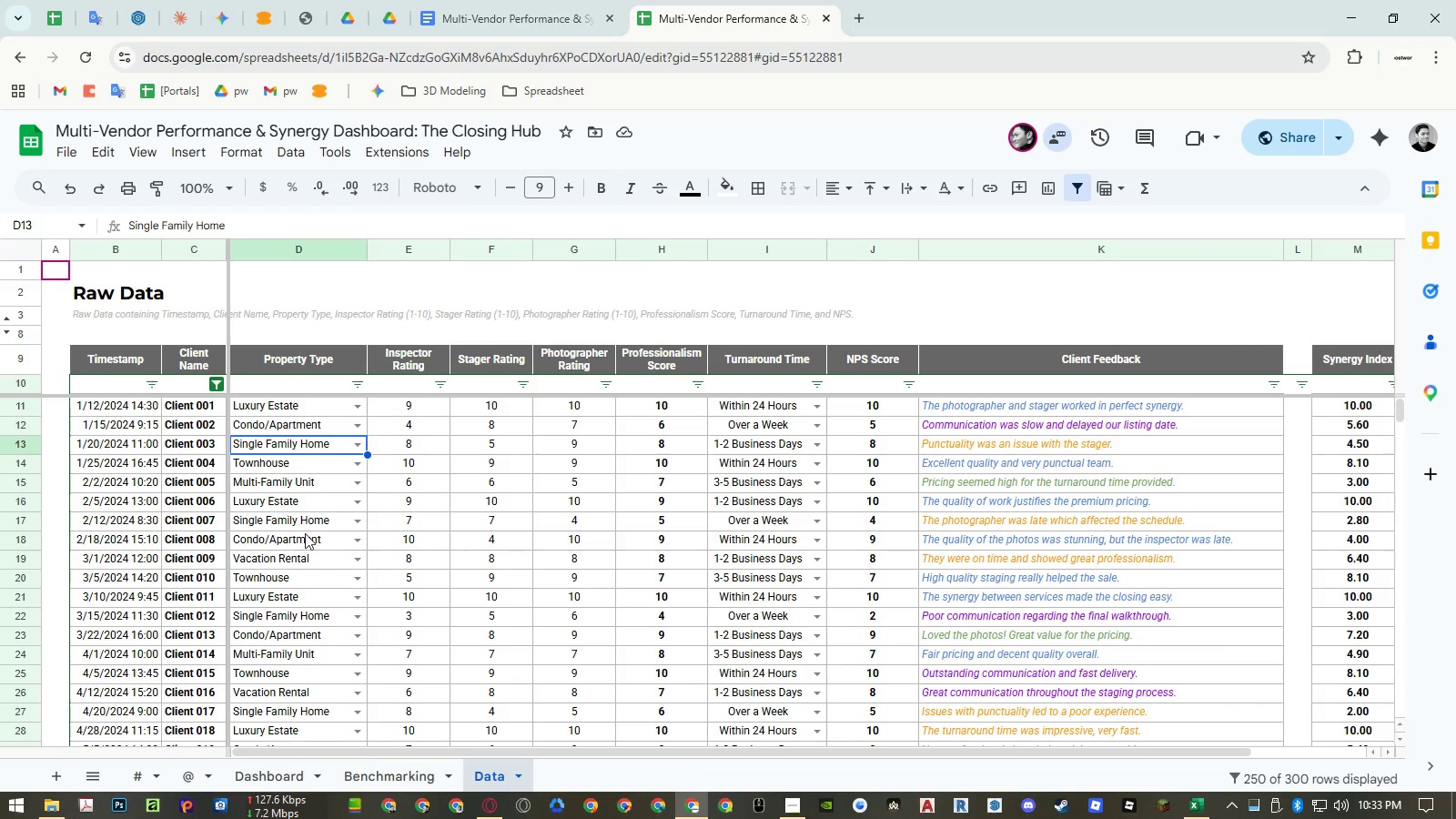 
key(Control+C)
 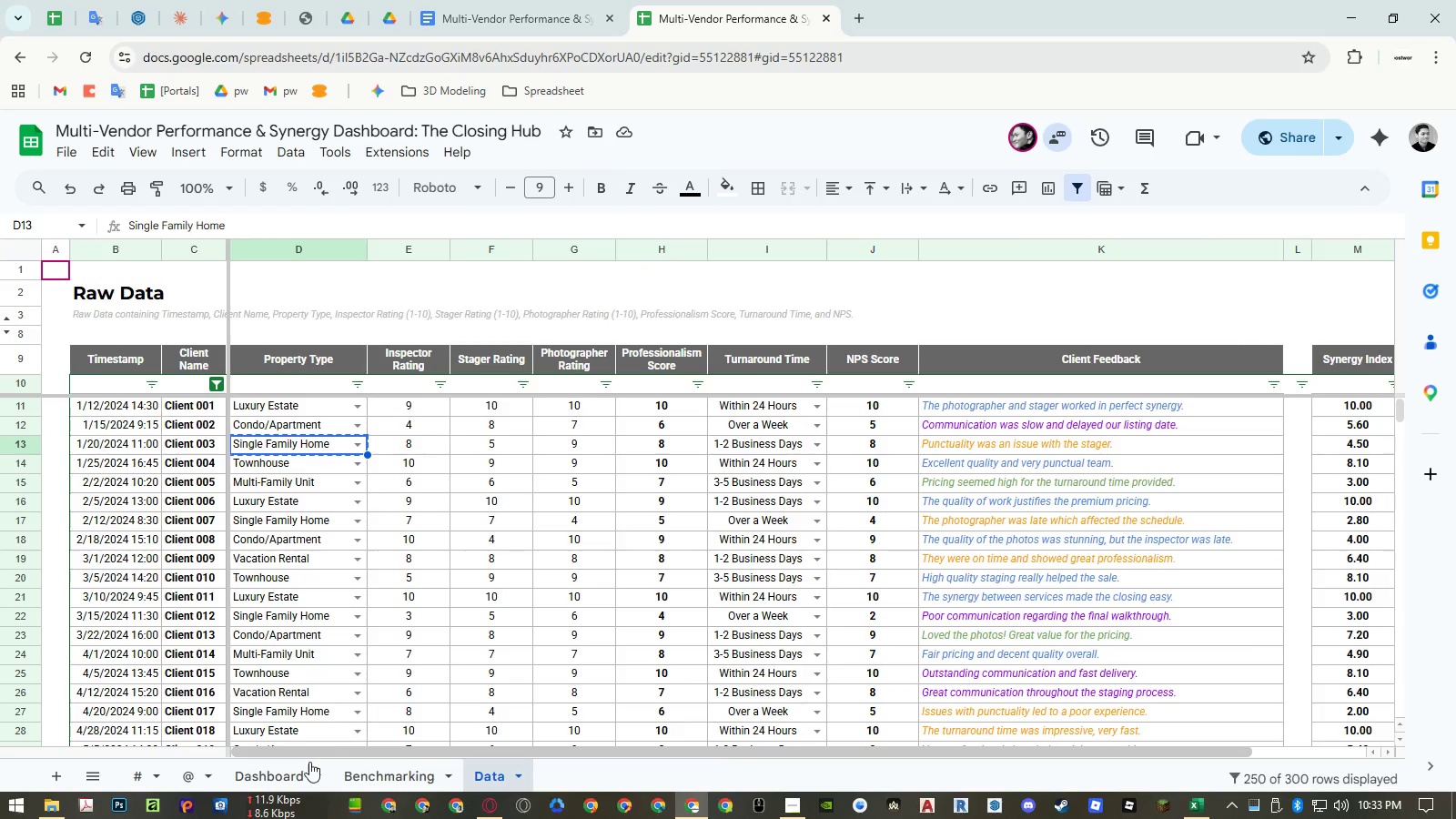 
left_click([306, 763])
 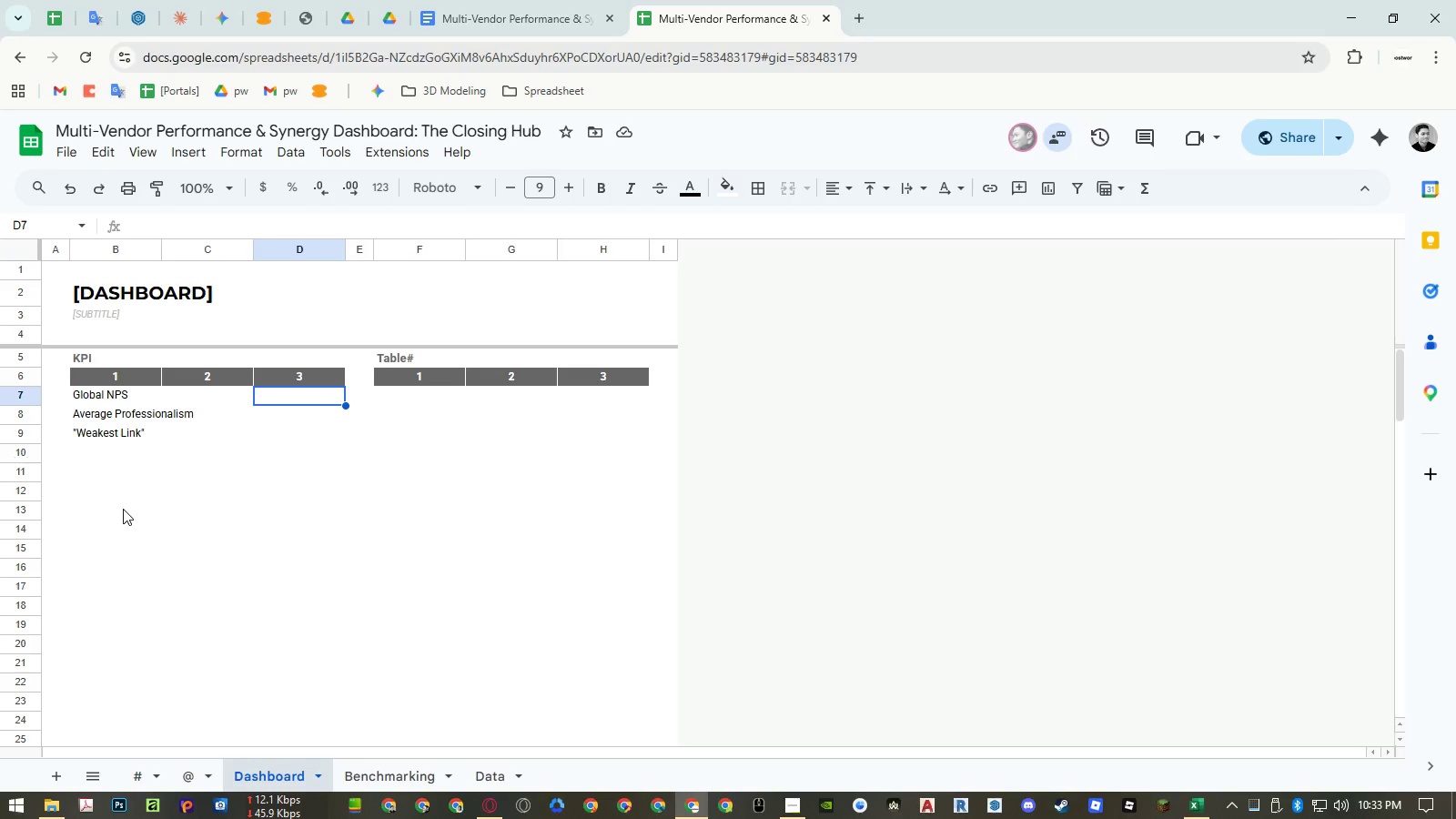 
wait(17.98)
 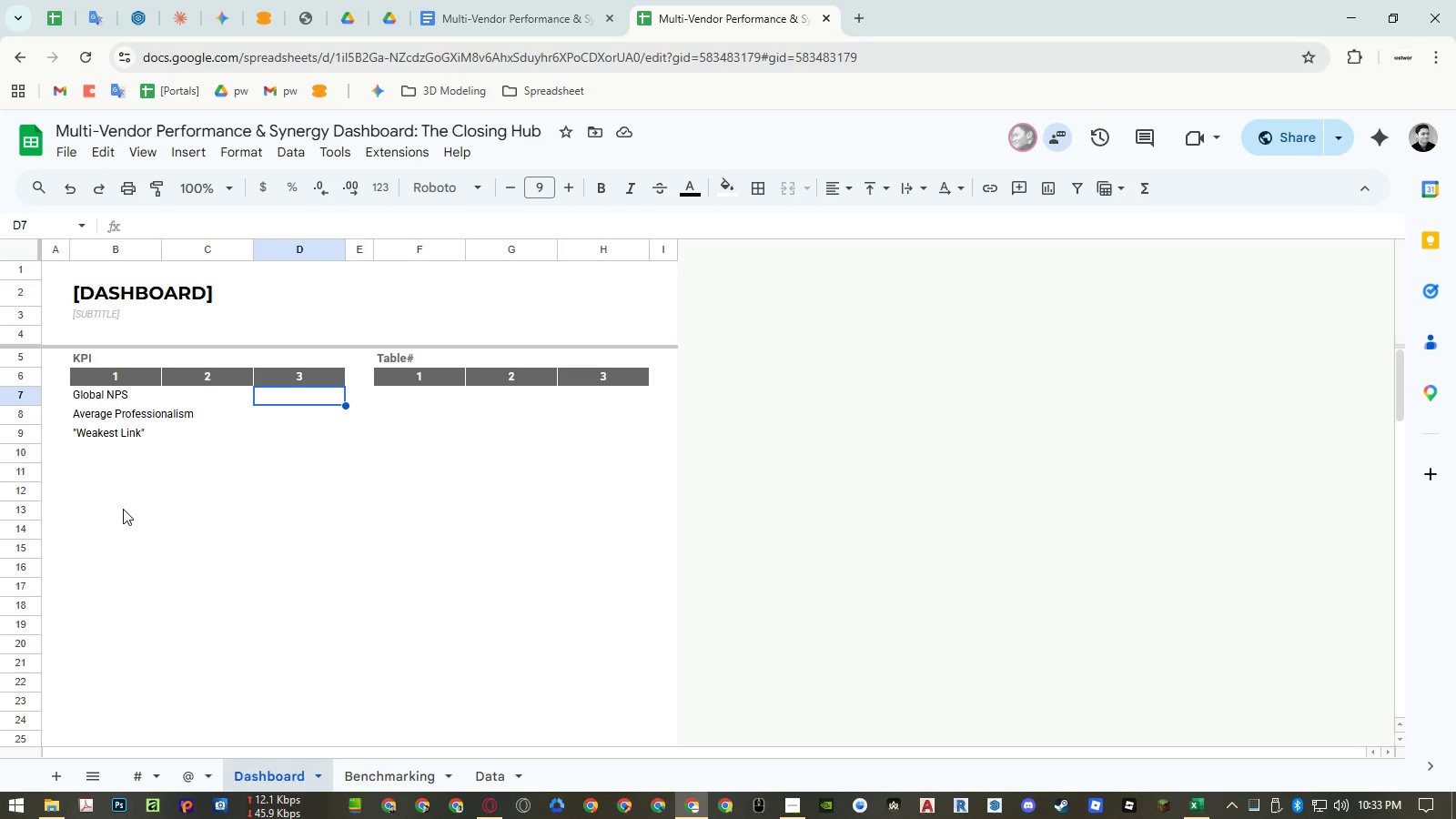 
left_click([792, 797])